 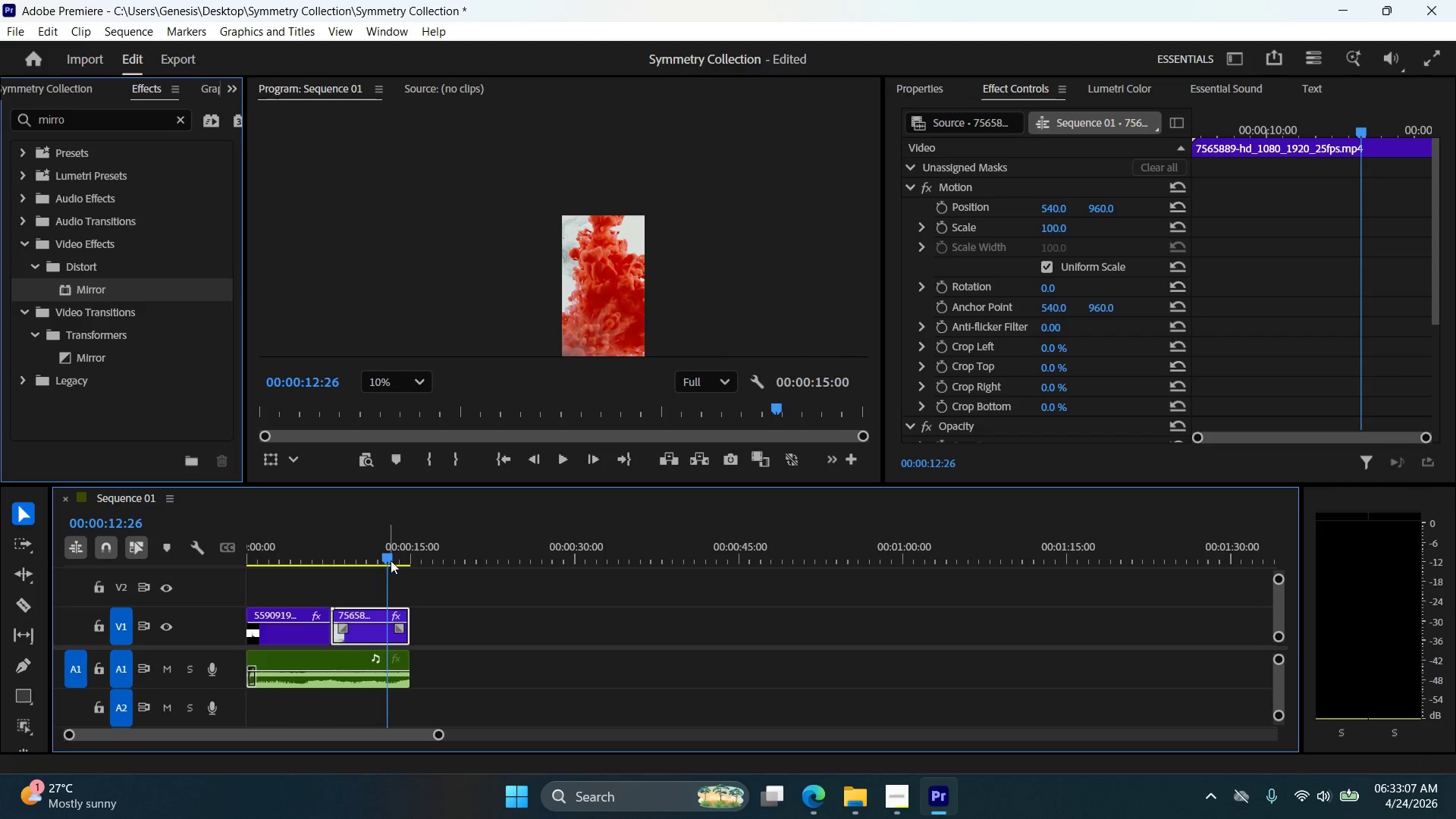 
left_click_drag(start_coordinate=[391, 556], to_coordinate=[211, 551])
 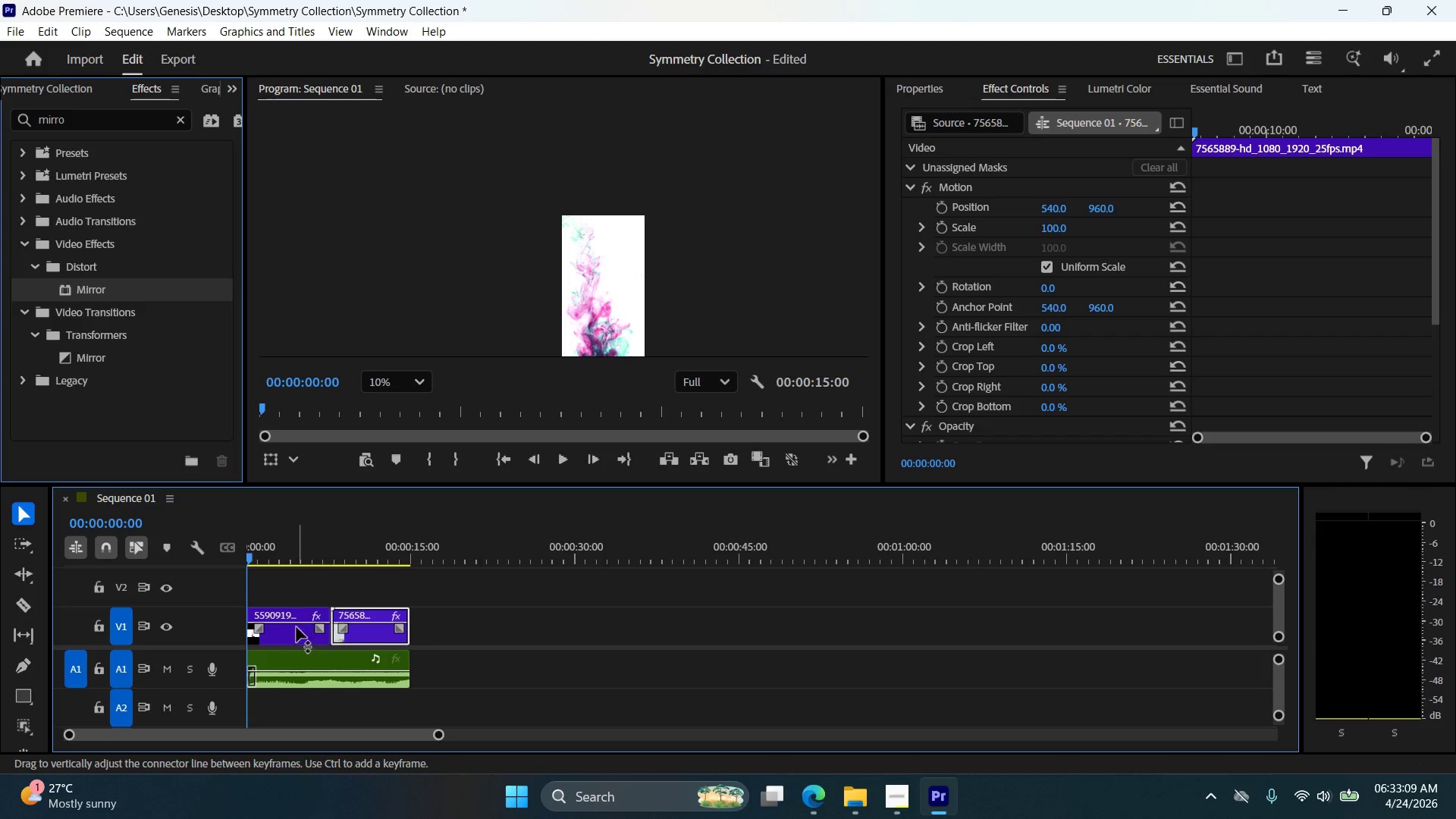 
left_click([295, 629])
 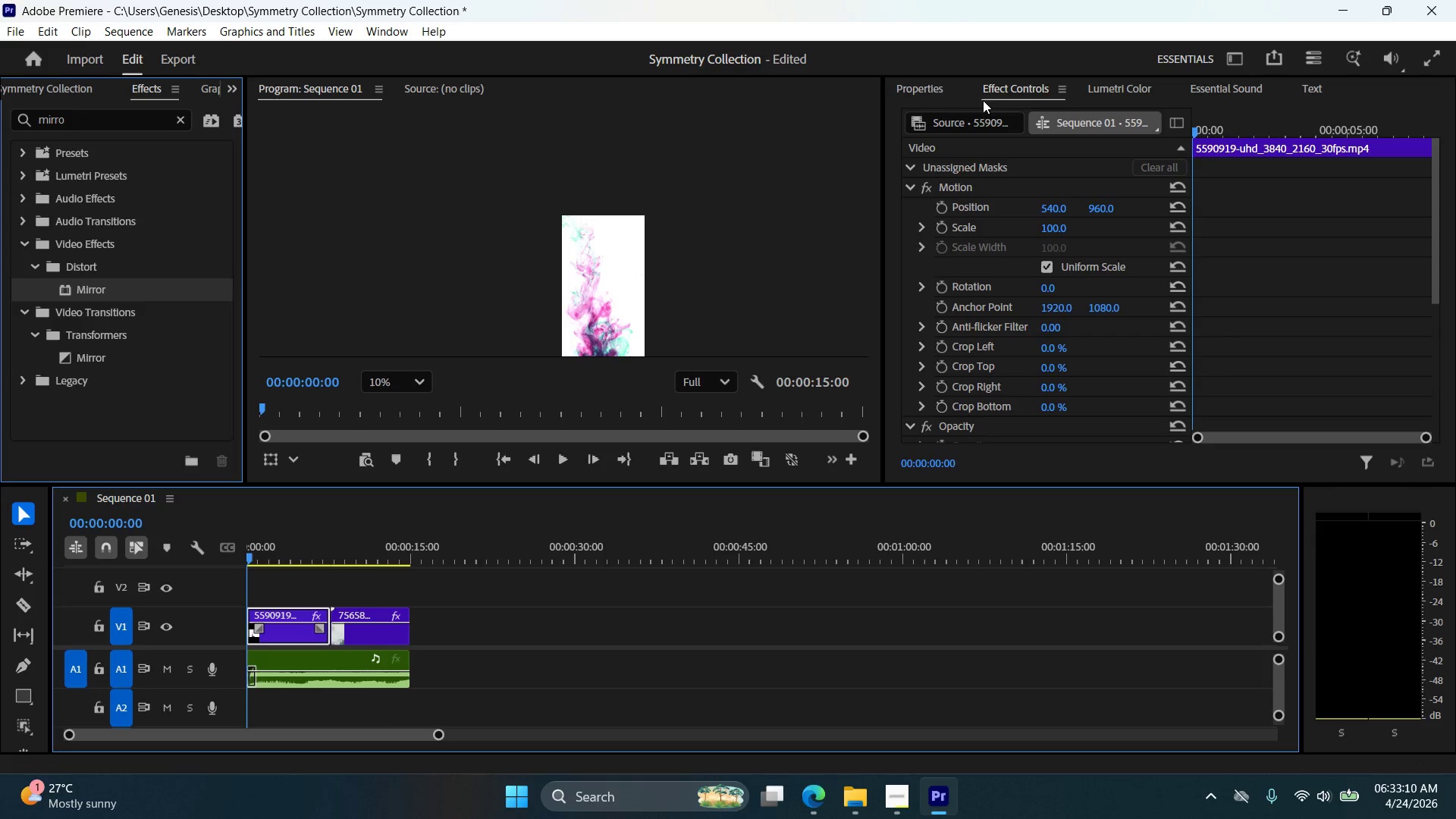 
left_click([934, 93])
 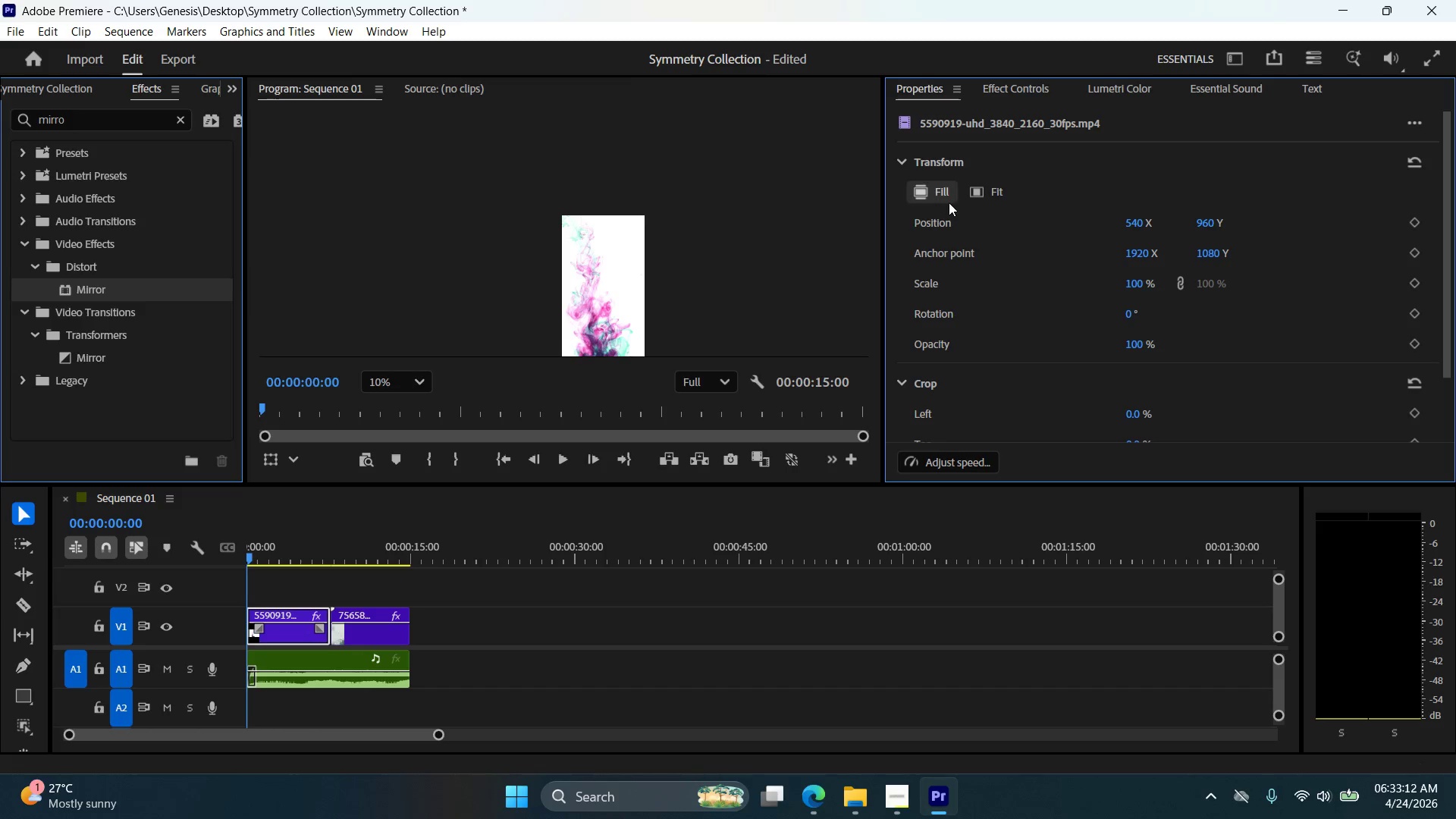 
left_click([947, 200])
 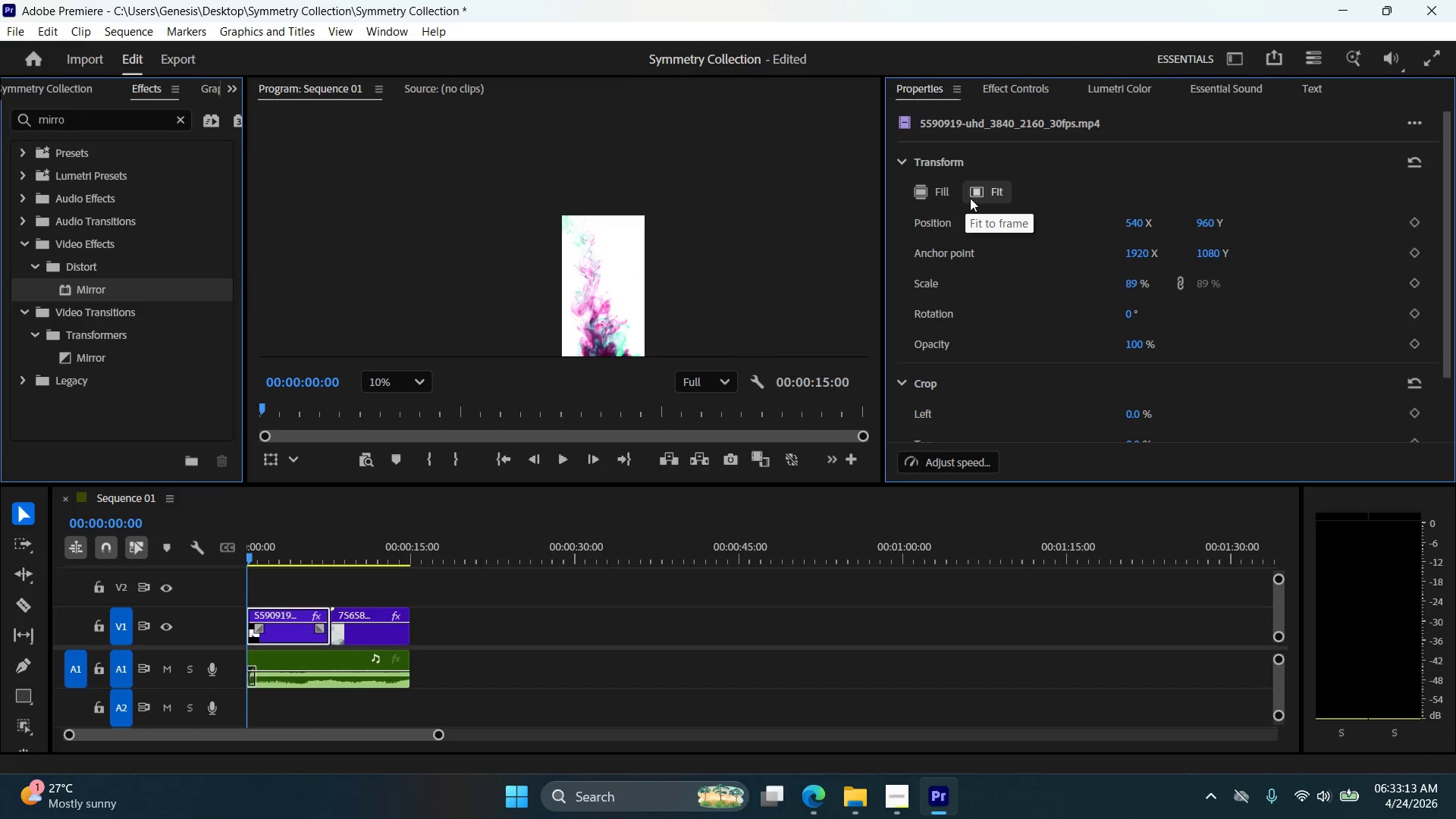 
left_click([978, 197])
 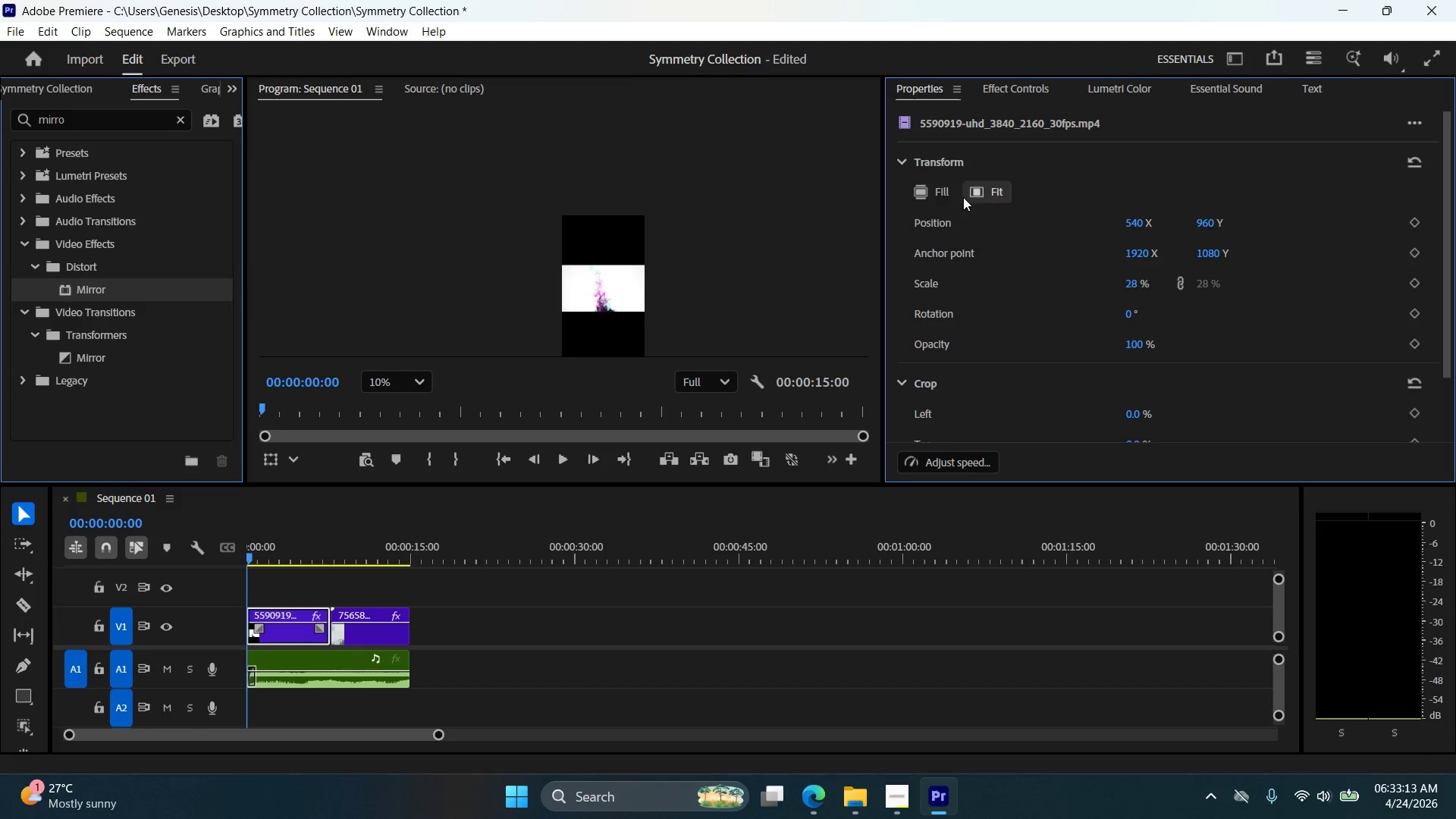 
left_click([952, 197])
 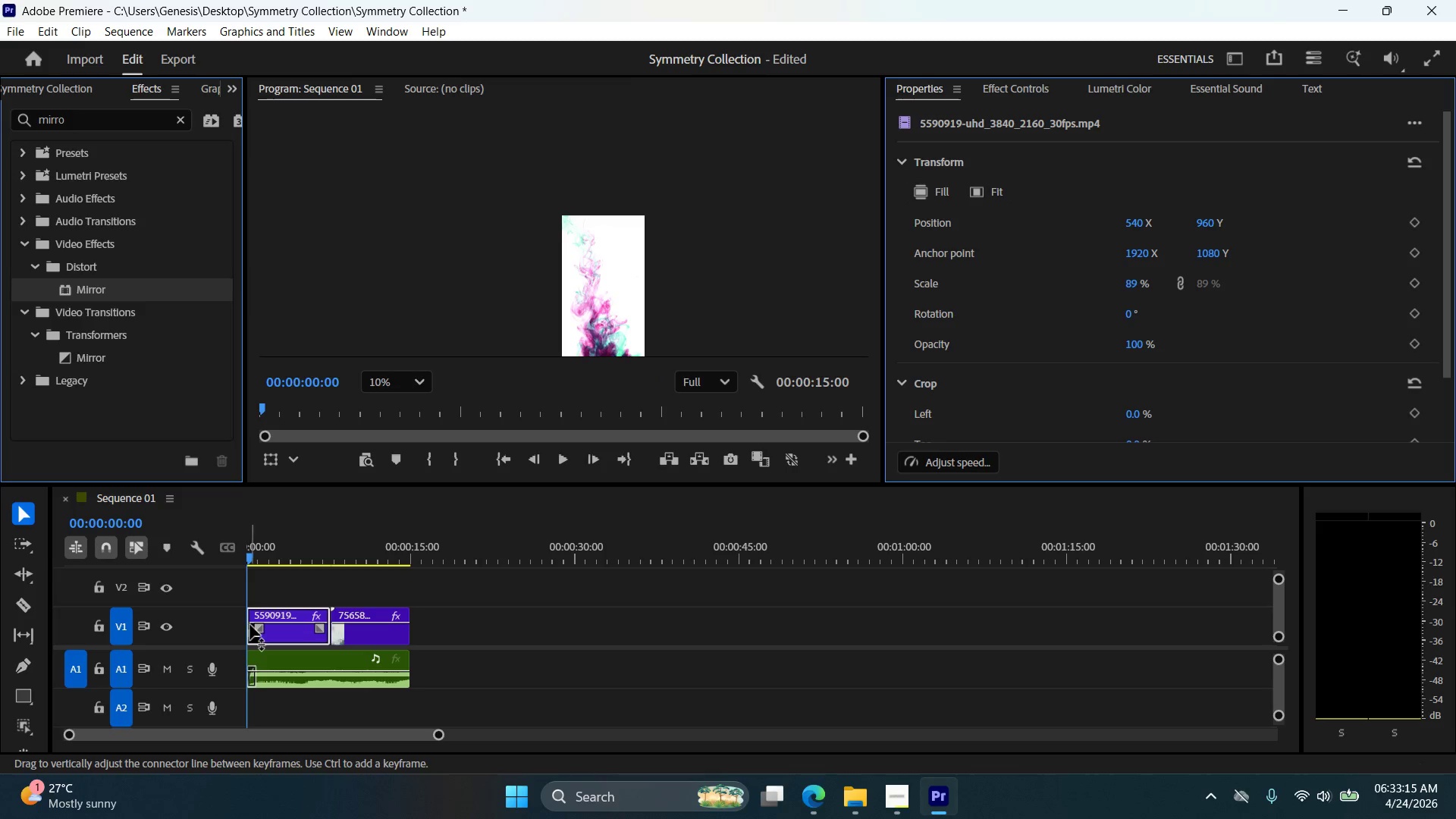 
left_click_drag(start_coordinate=[249, 554], to_coordinate=[322, 554])
 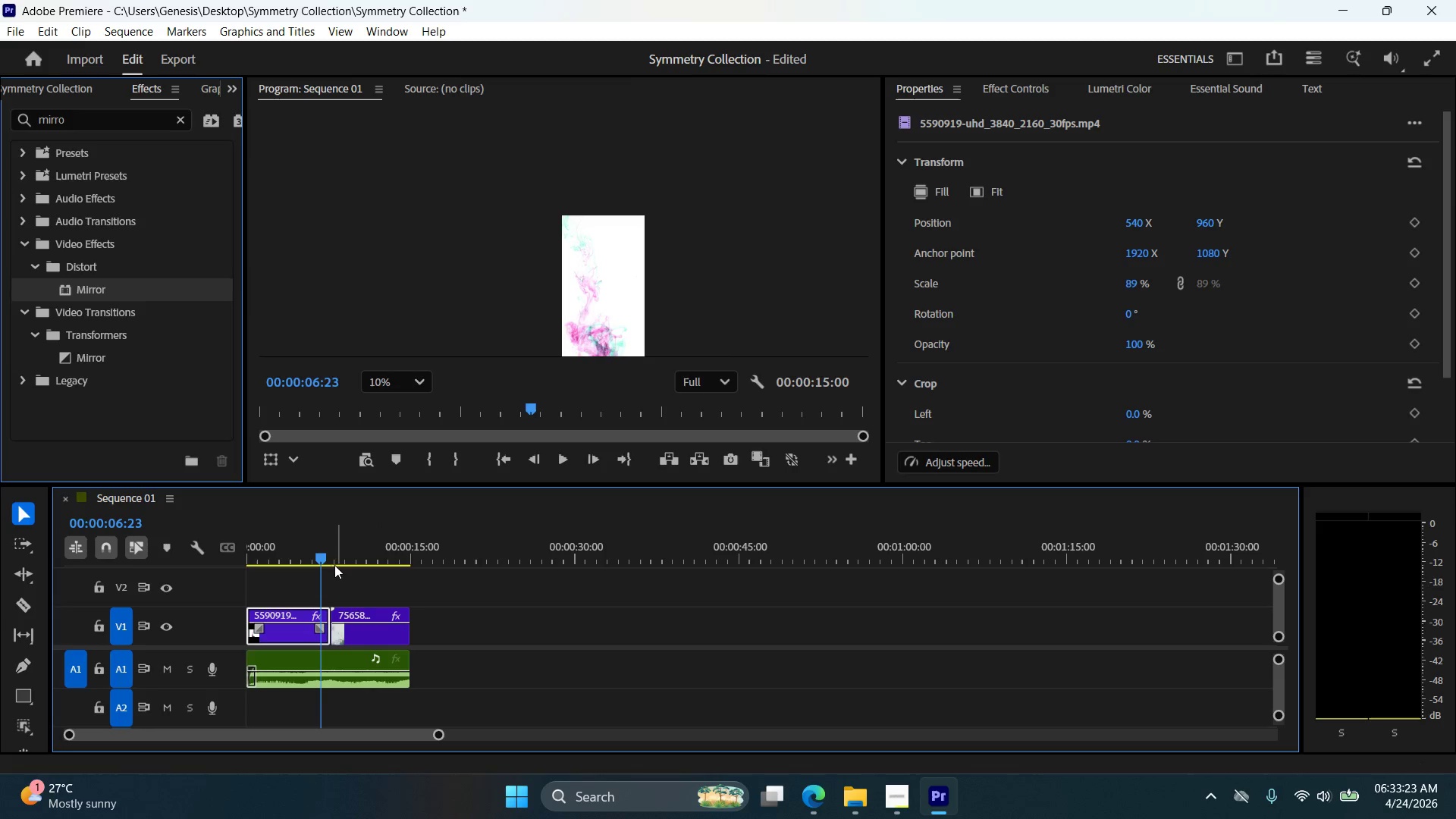 
left_click_drag(start_coordinate=[325, 558], to_coordinate=[295, 563])
 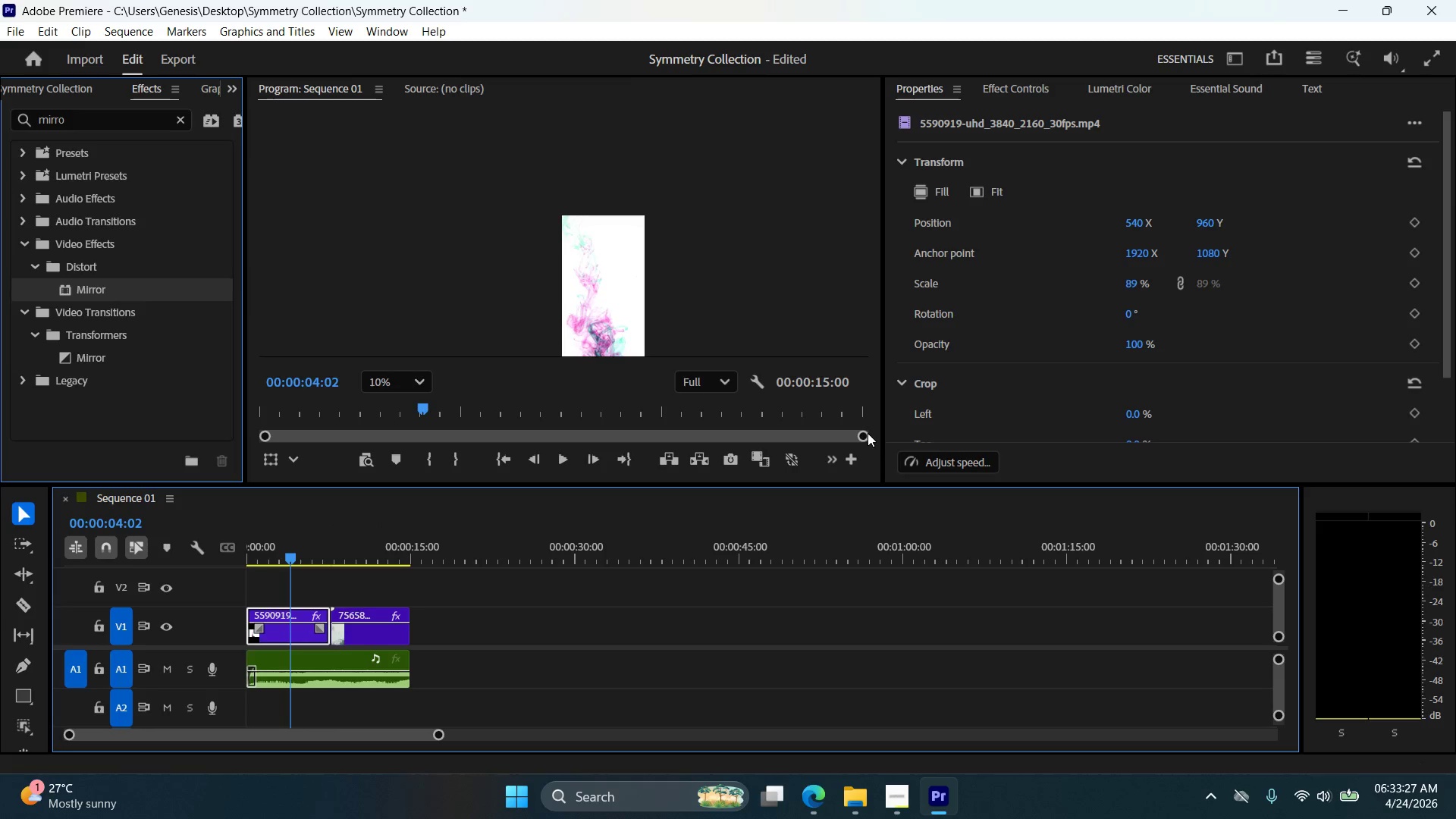 
scroll: coordinate [1045, 369], scroll_direction: down, amount: 23.0
 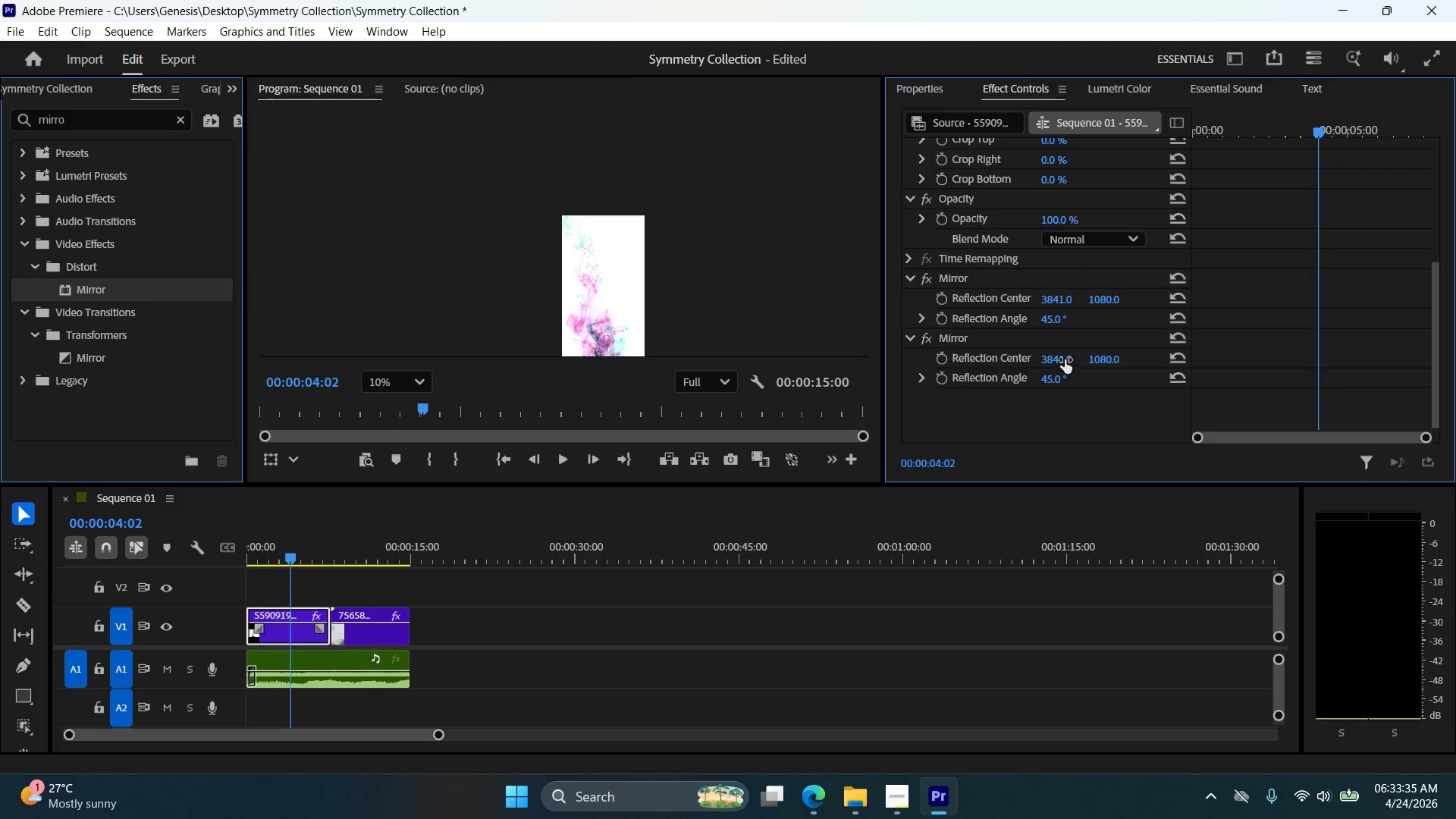 
scroll: coordinate [1113, 357], scroll_direction: up, amount: 1.0
 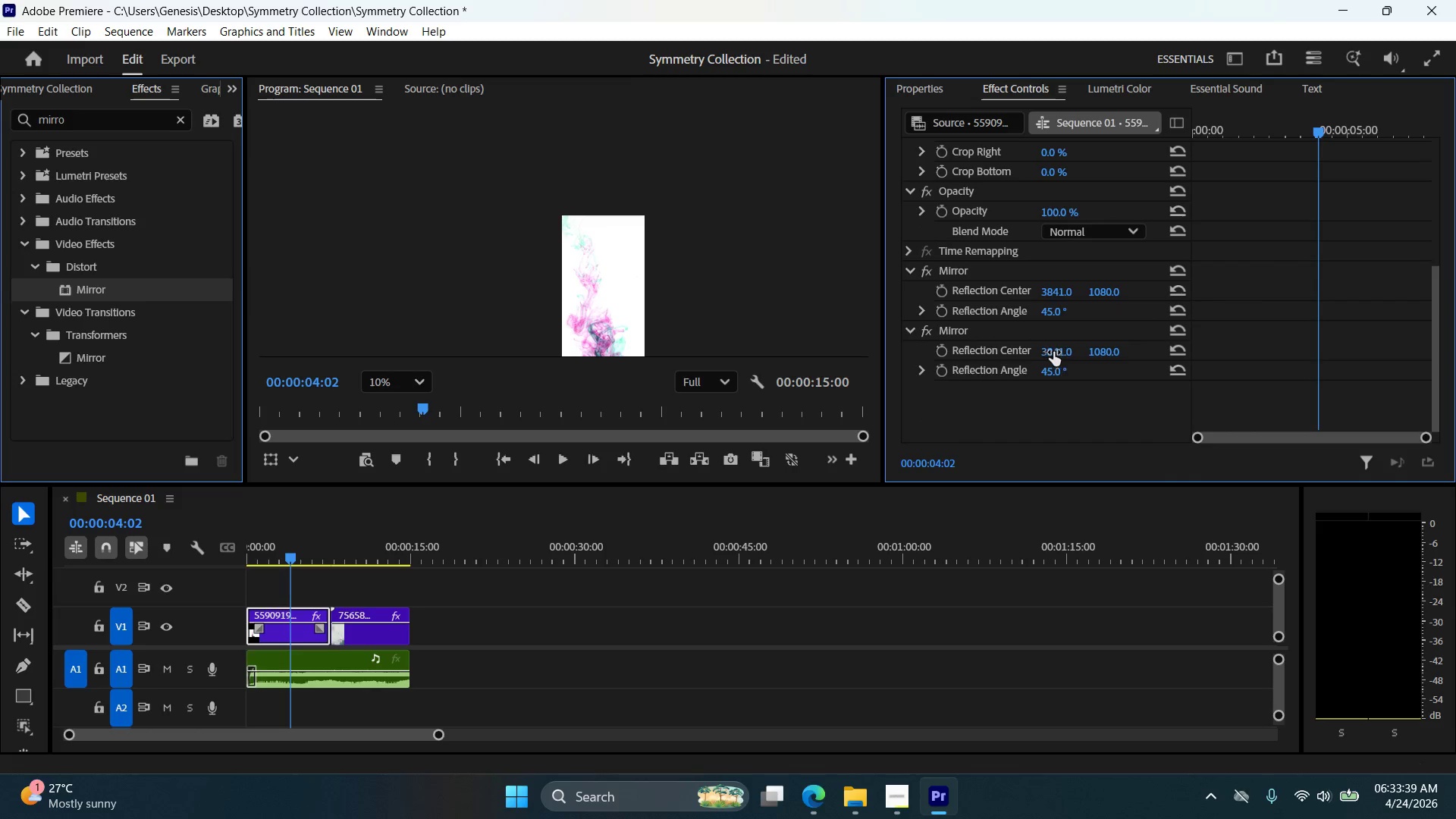 
double_click([1062, 347])
 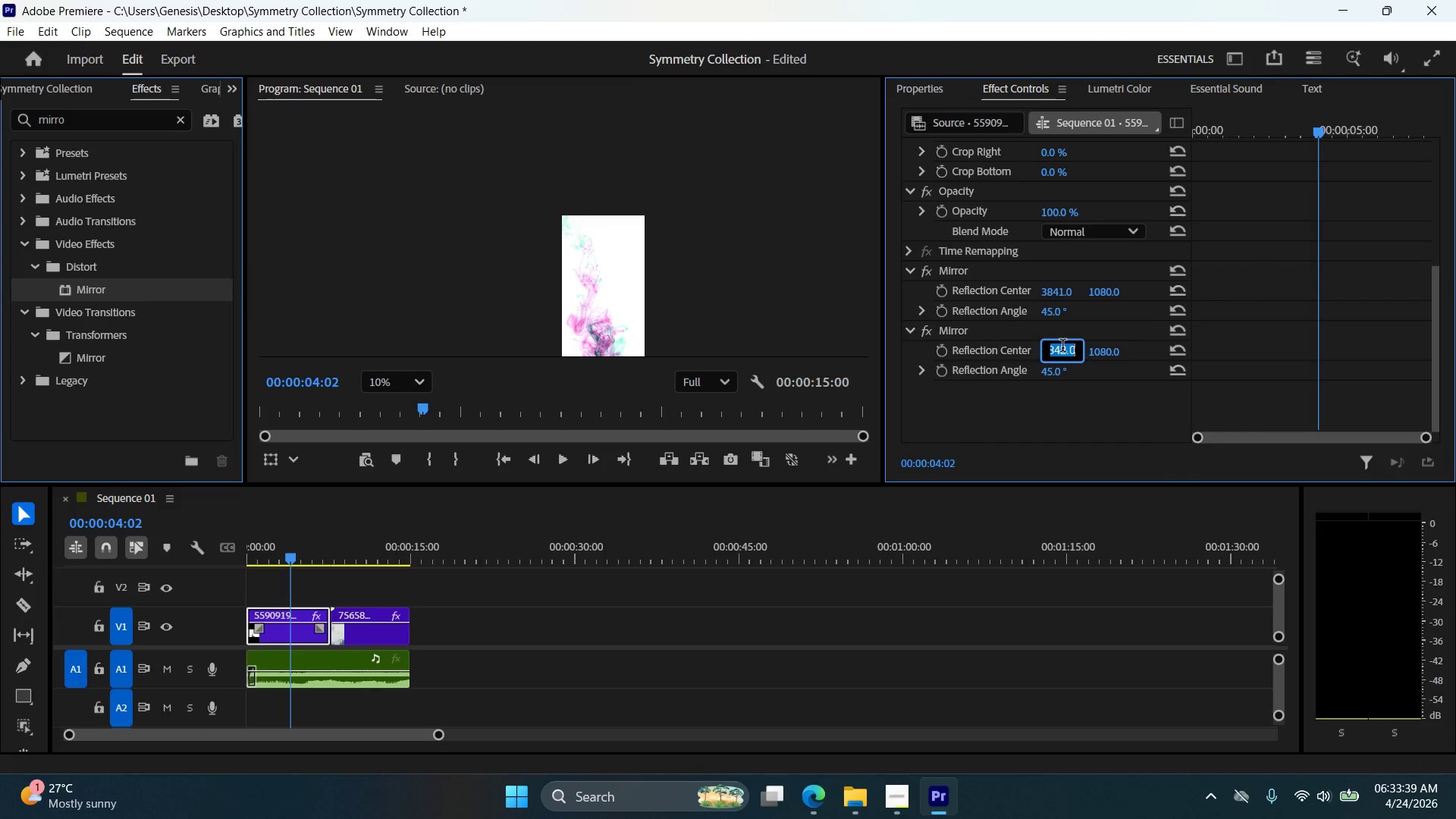 
triple_click([1062, 347])
 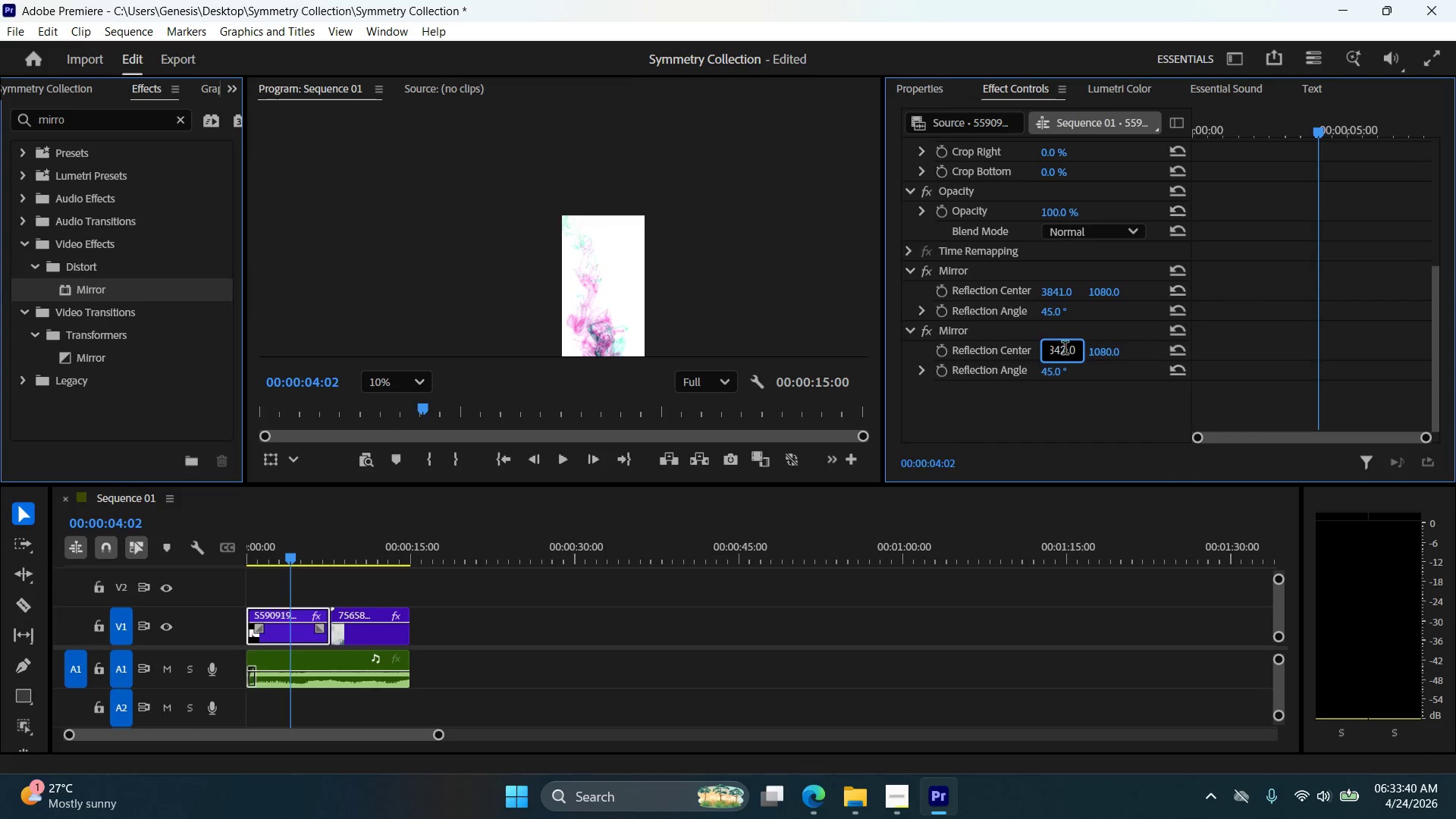 
double_click([1063, 350])
 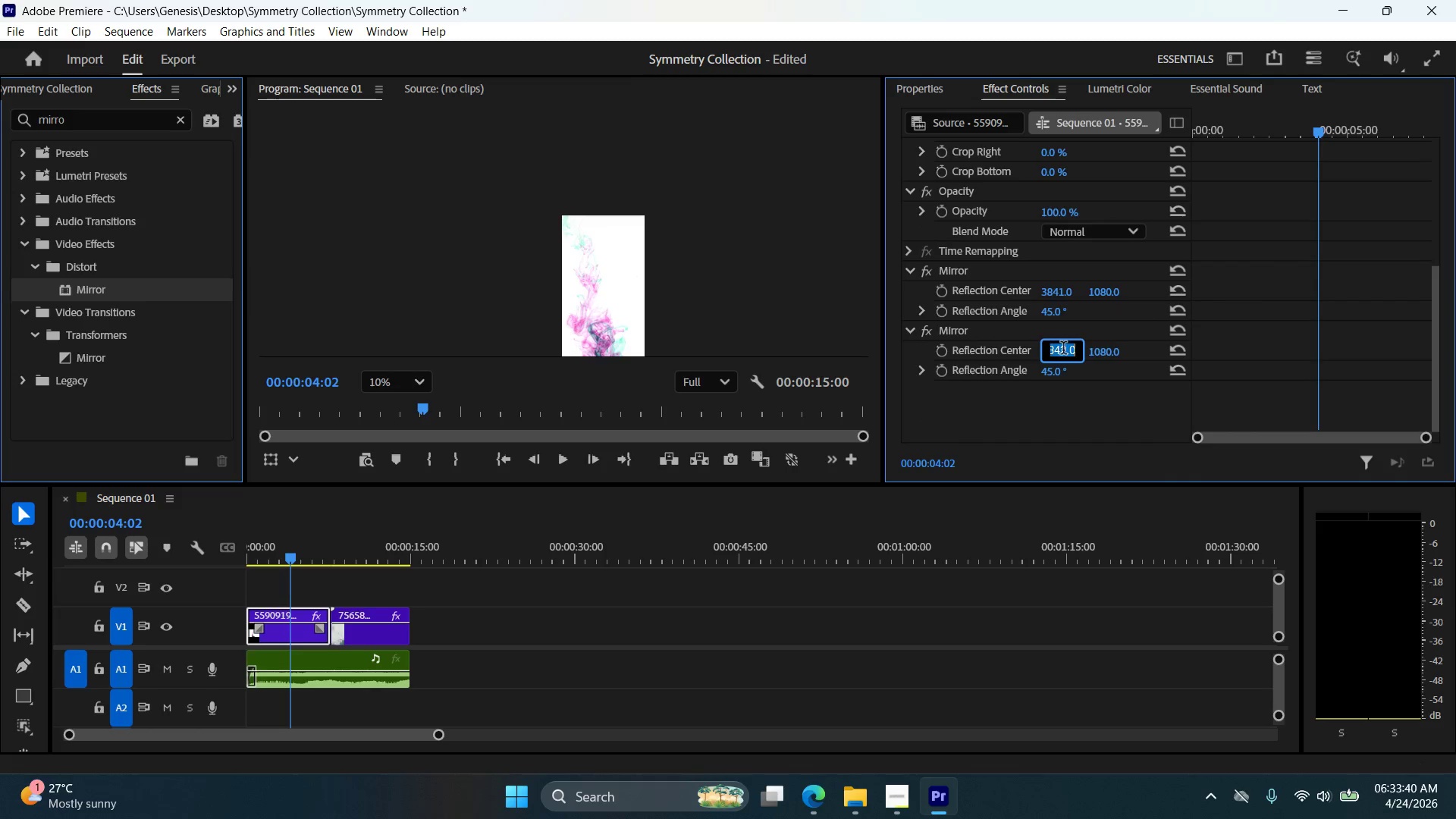 
triple_click([1063, 350])
 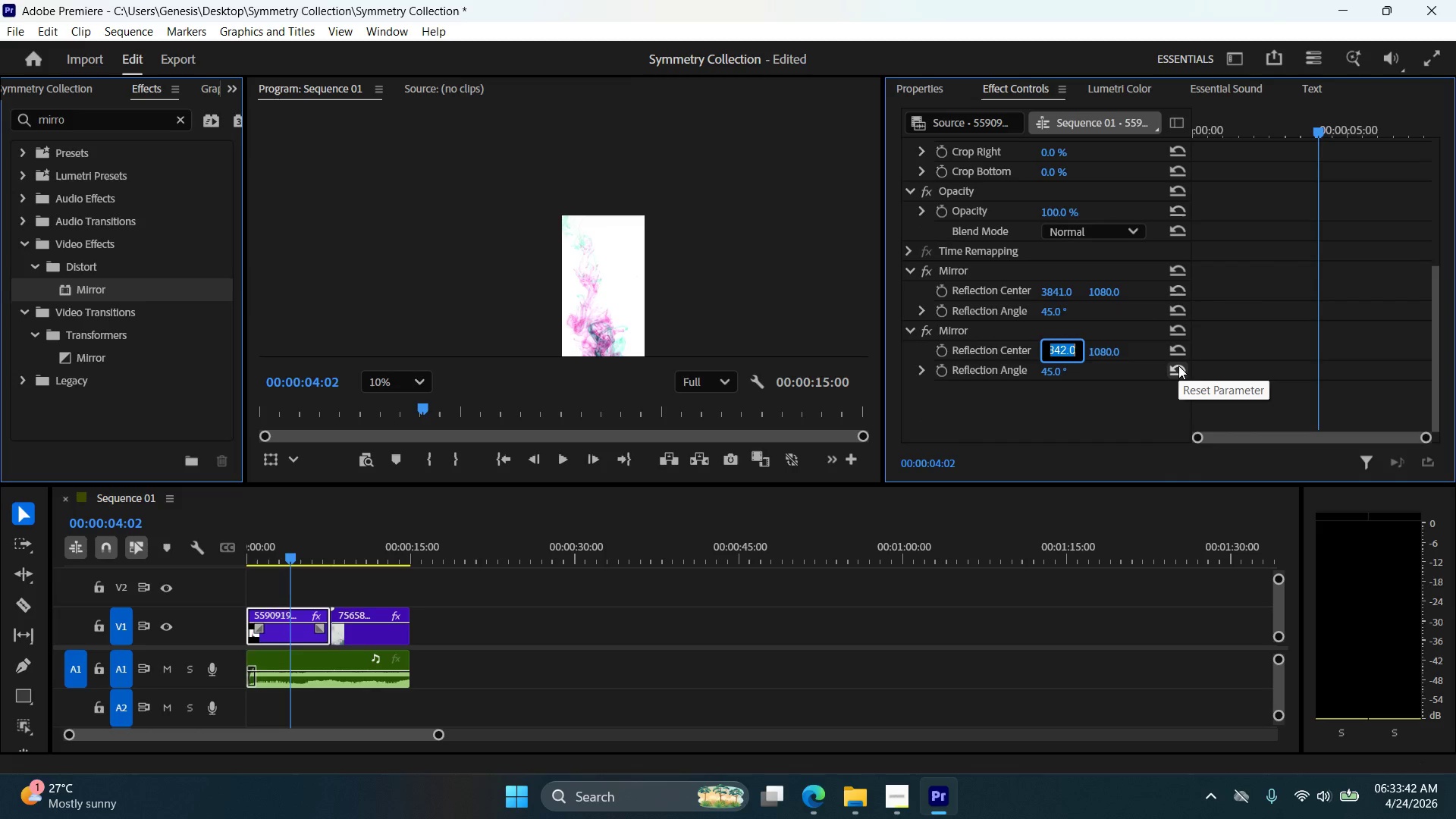 
type(500)
 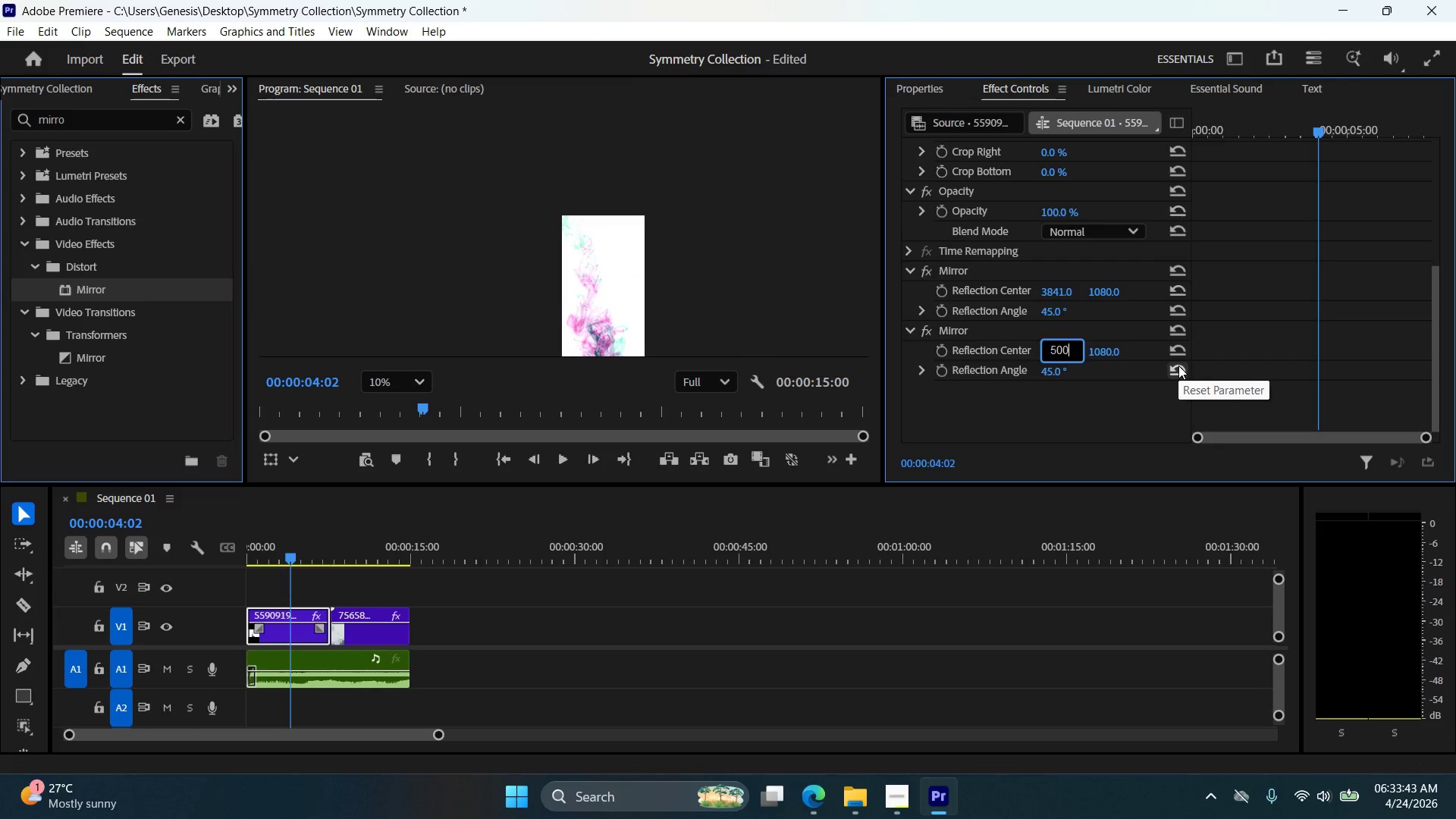 
key(Enter)
 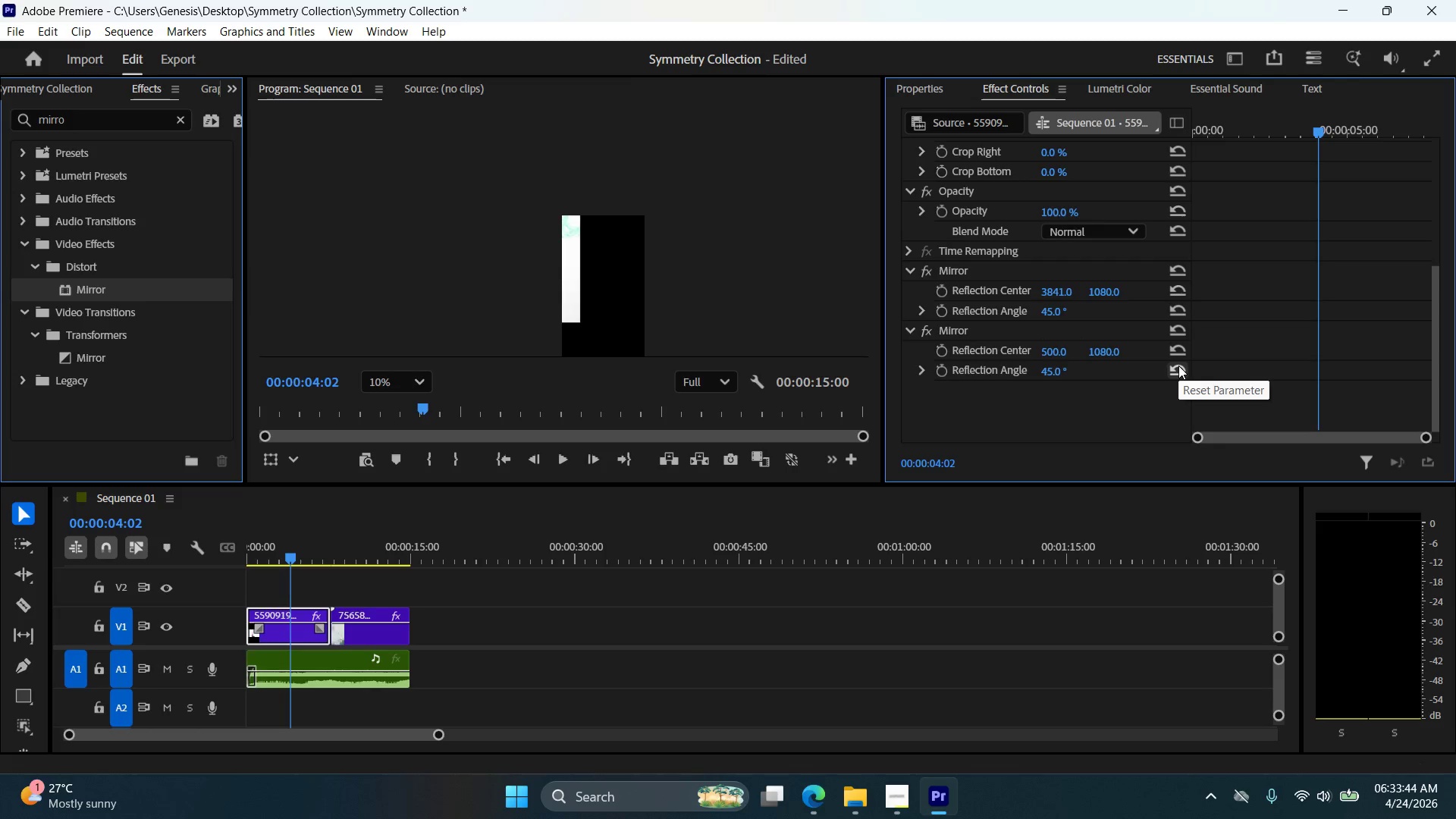 
key(Control+Z)
 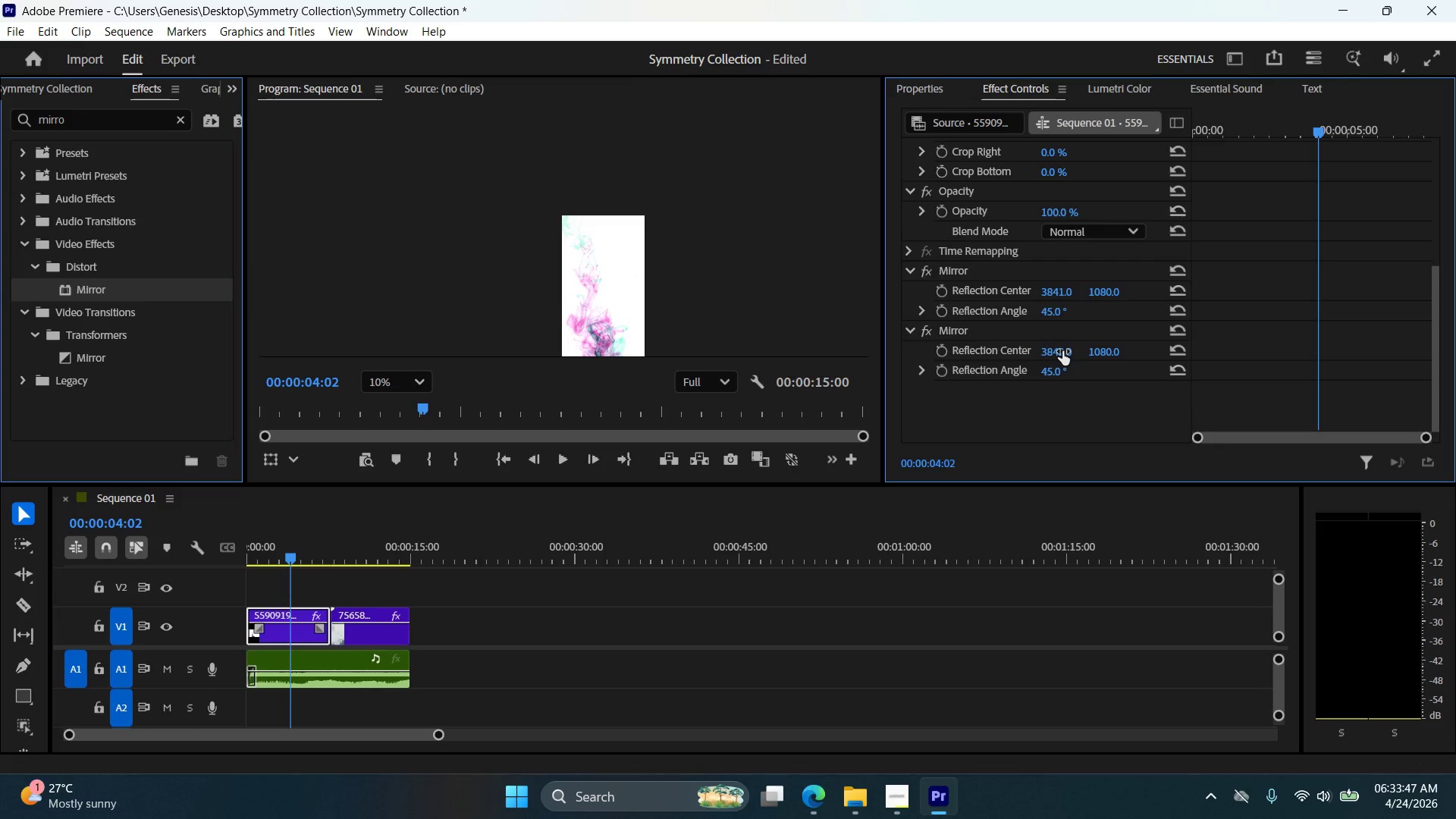 
double_click([1109, 347])
 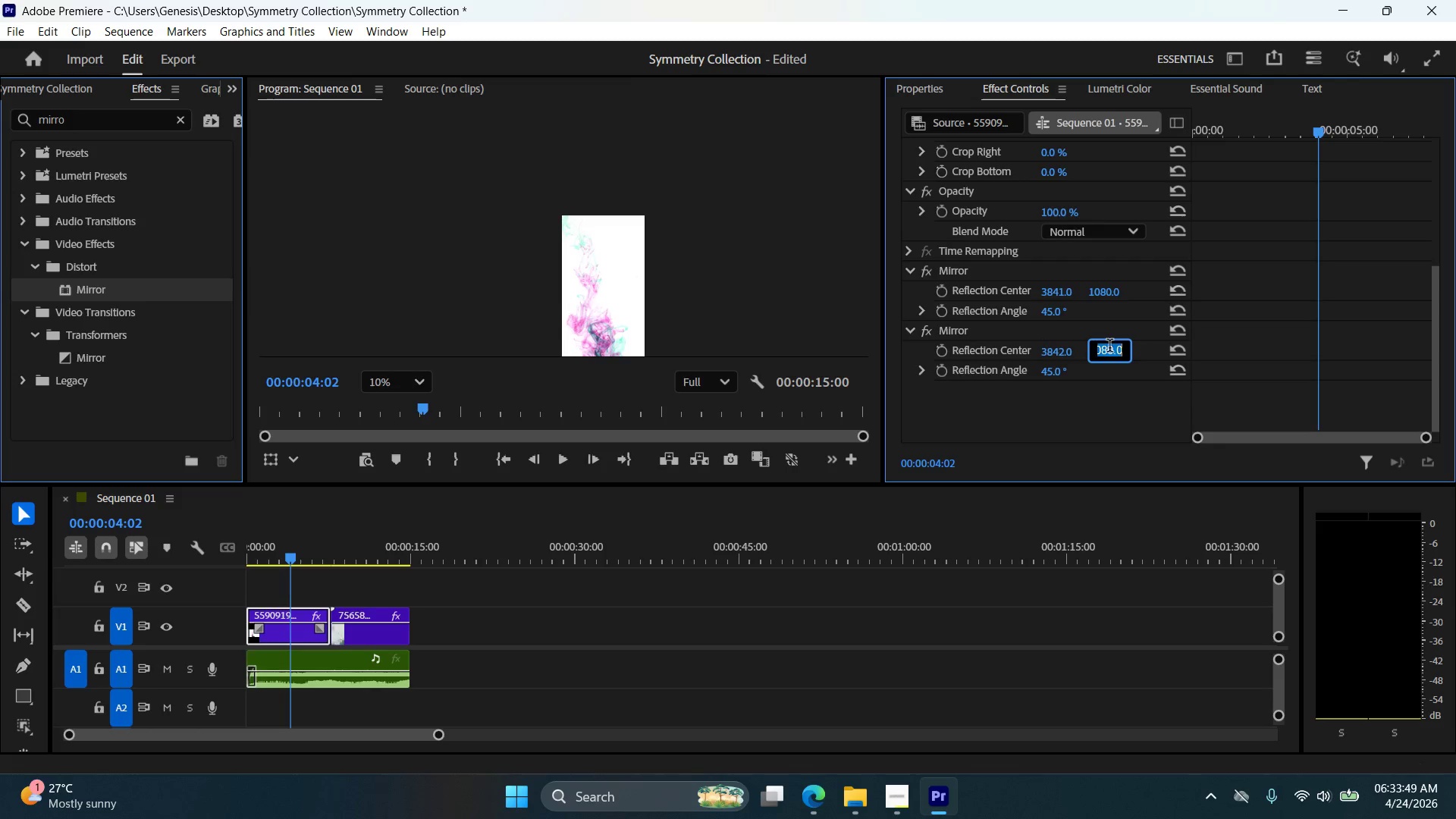 
triple_click([1109, 347])
 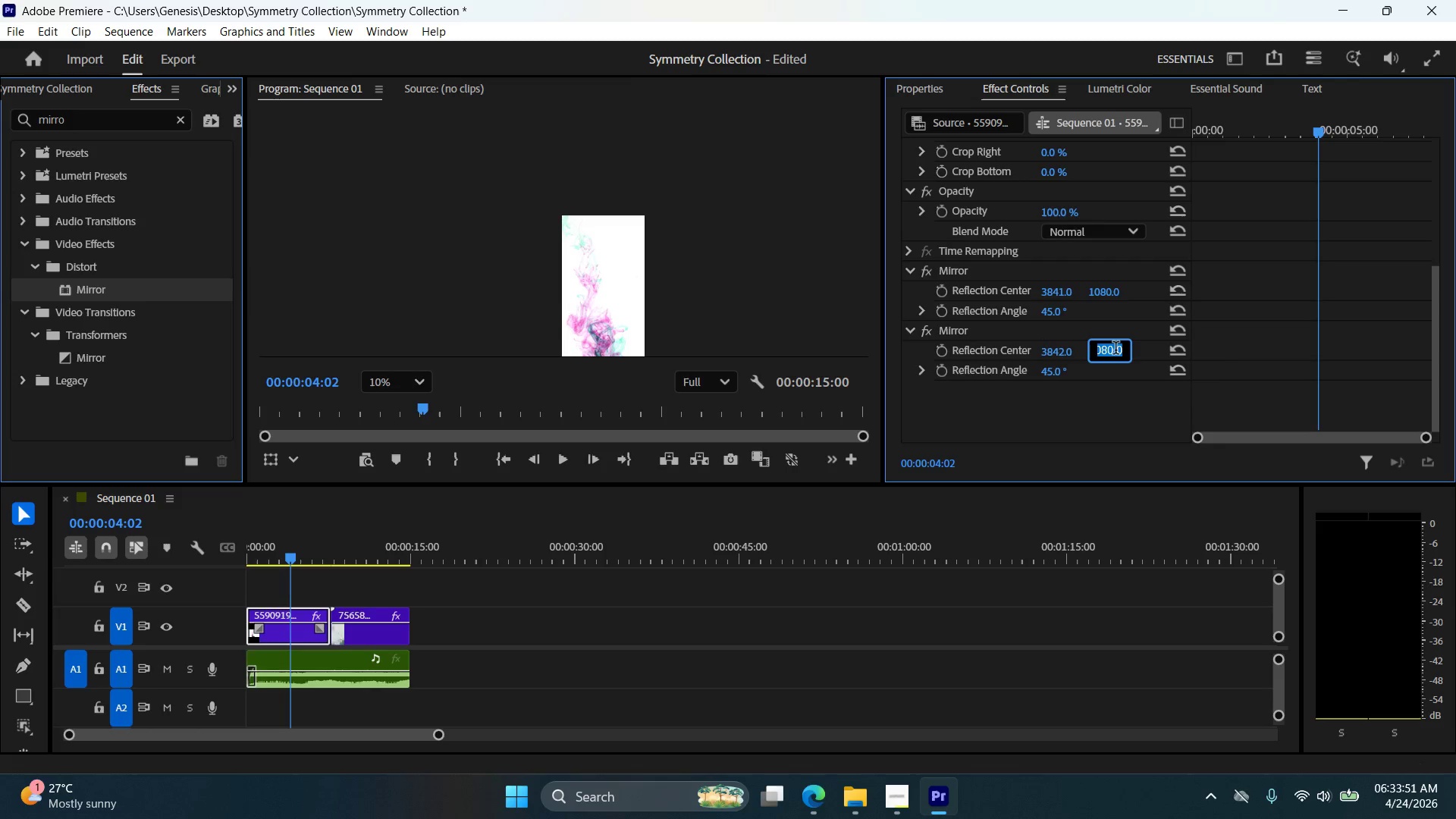 
type(500)
 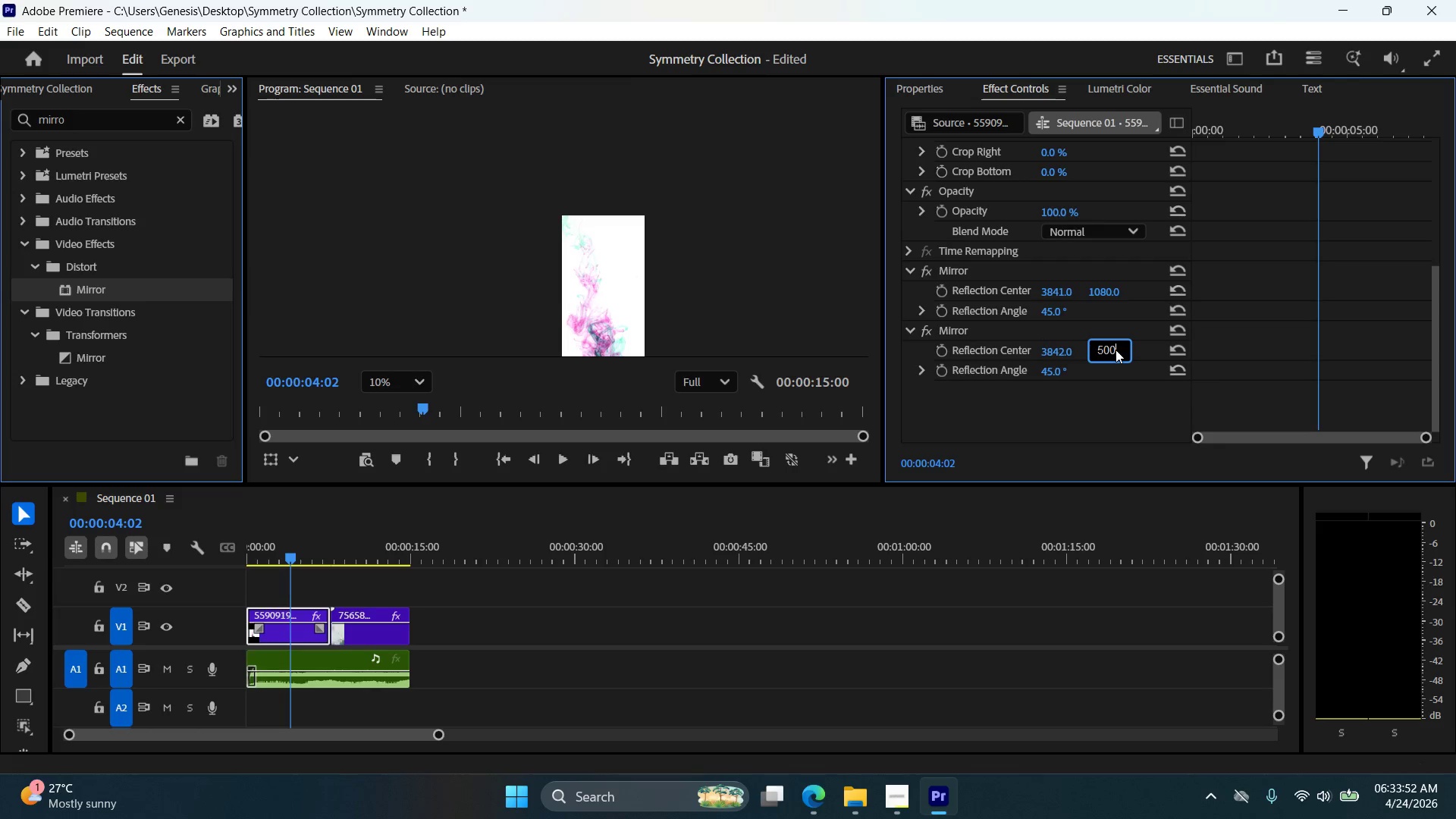 
key(Enter)
 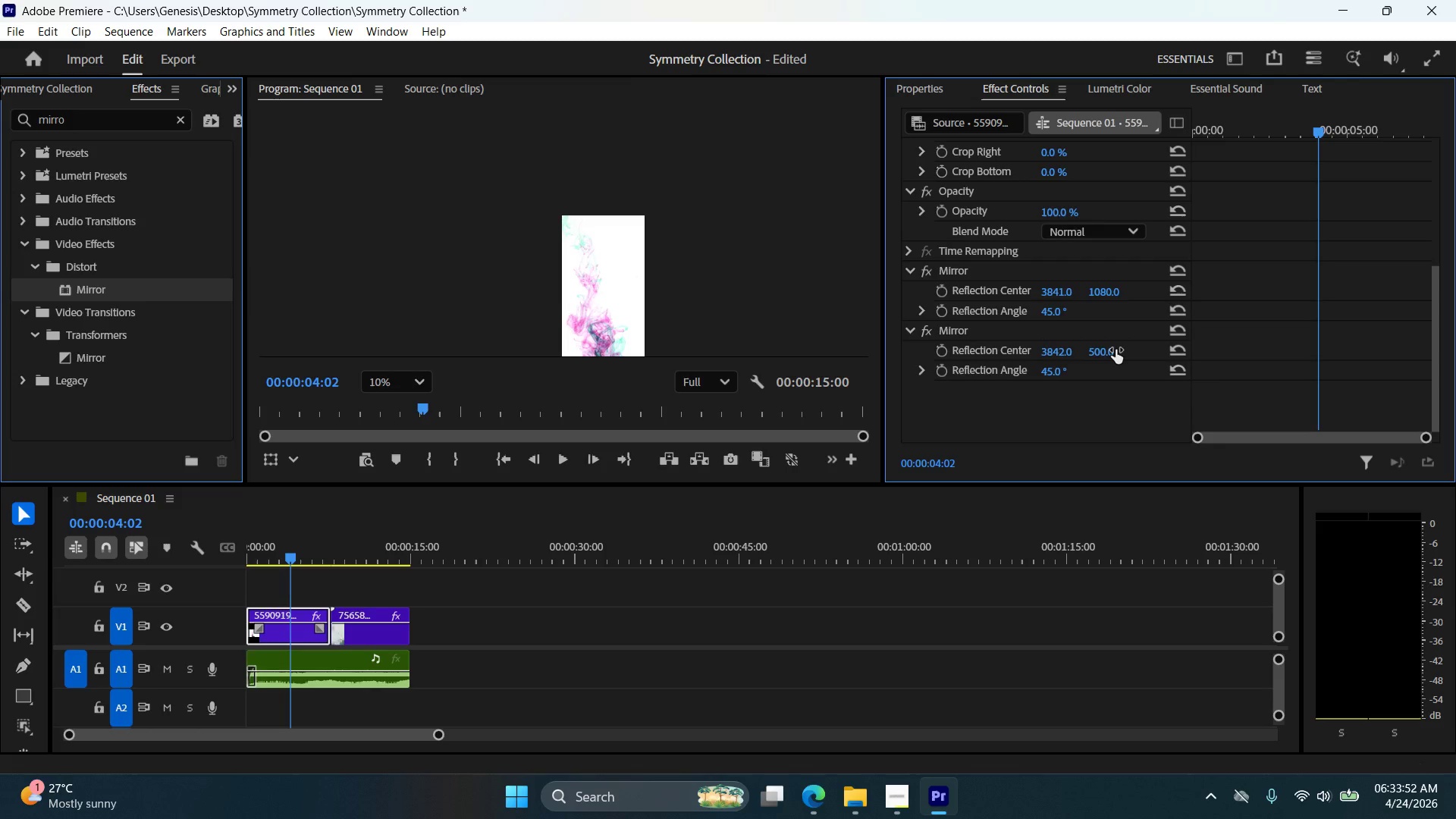 
key(Control+Z)
 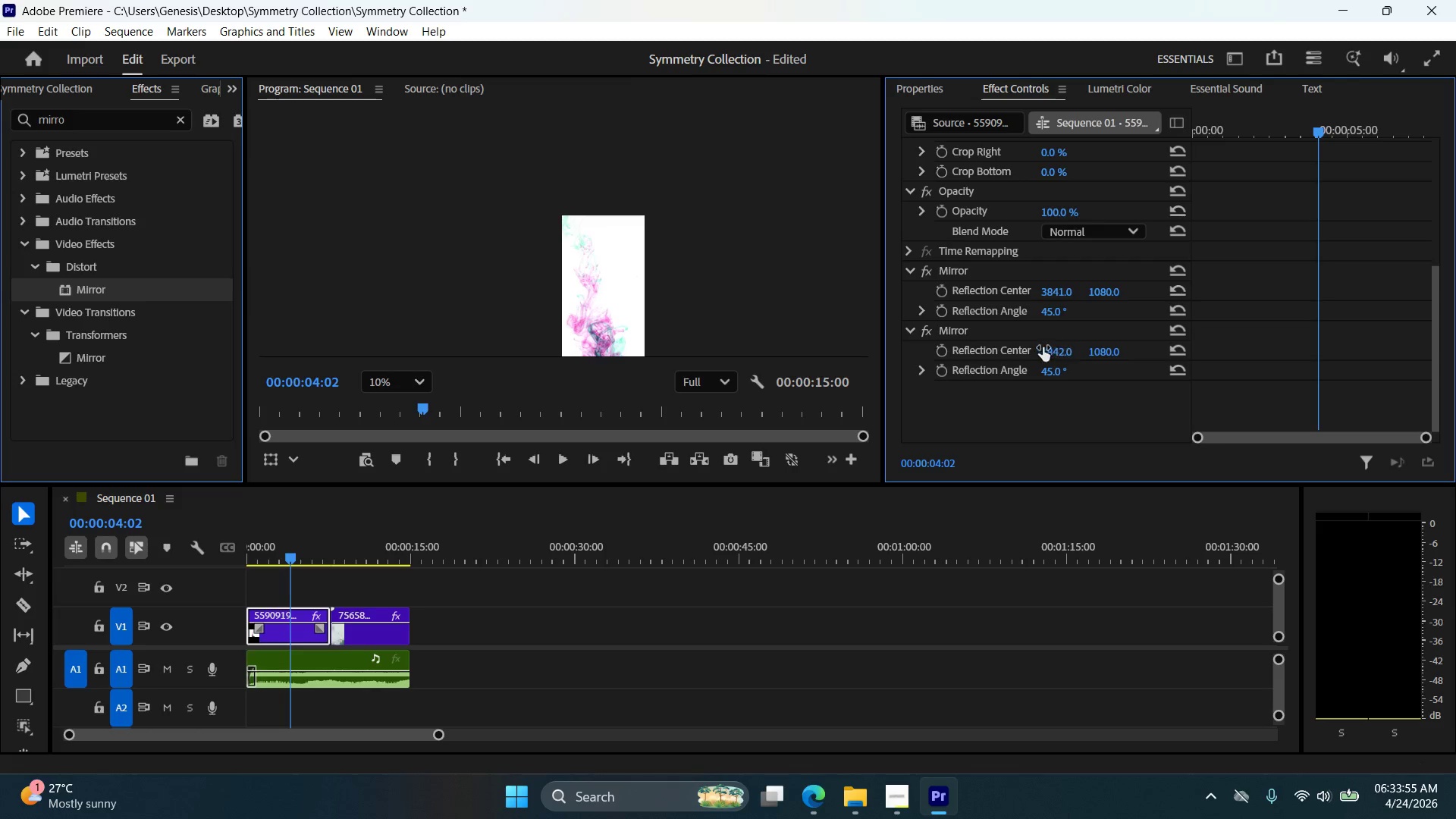 
double_click([1062, 347])
 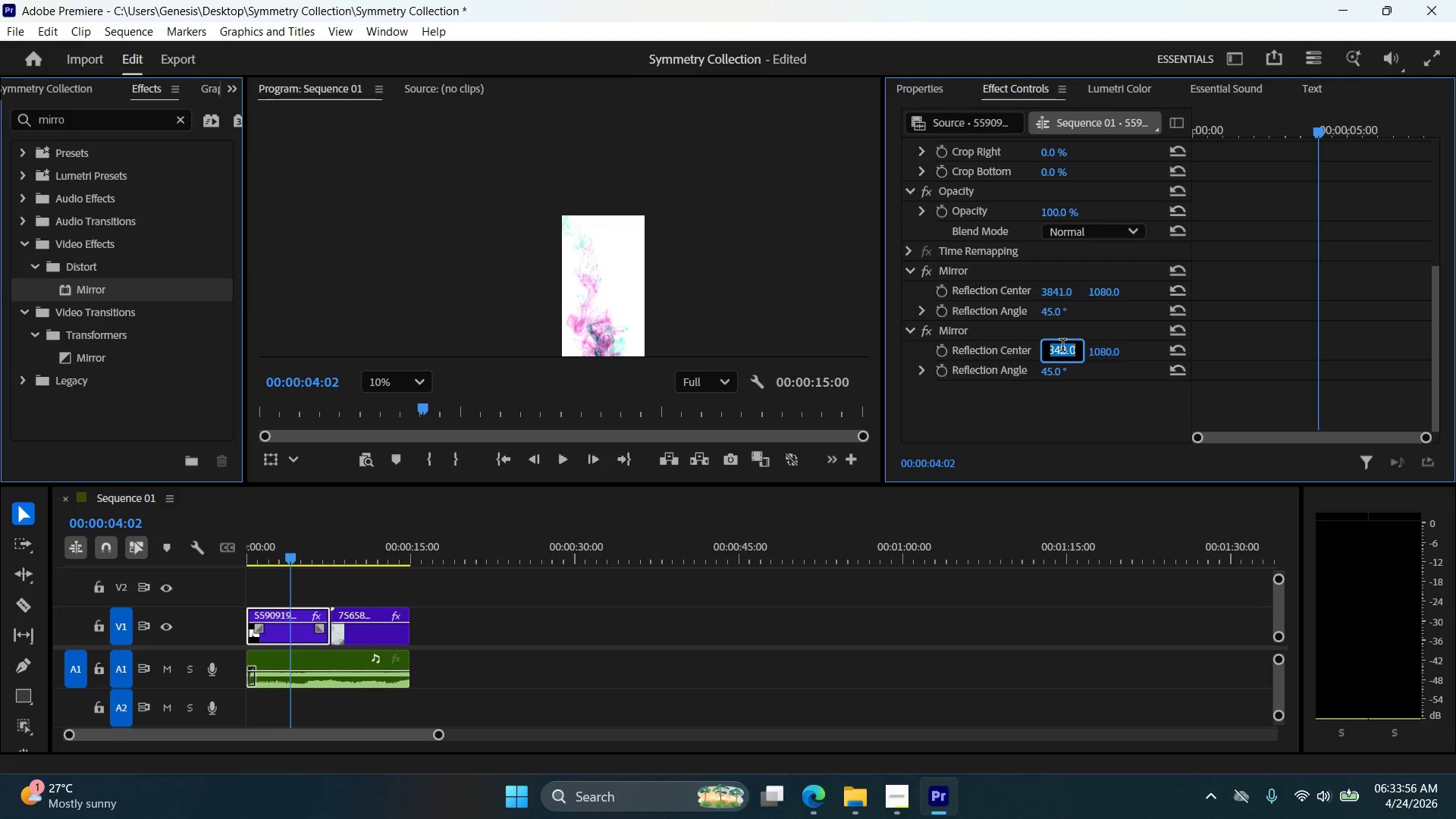 
triple_click([1062, 347])
 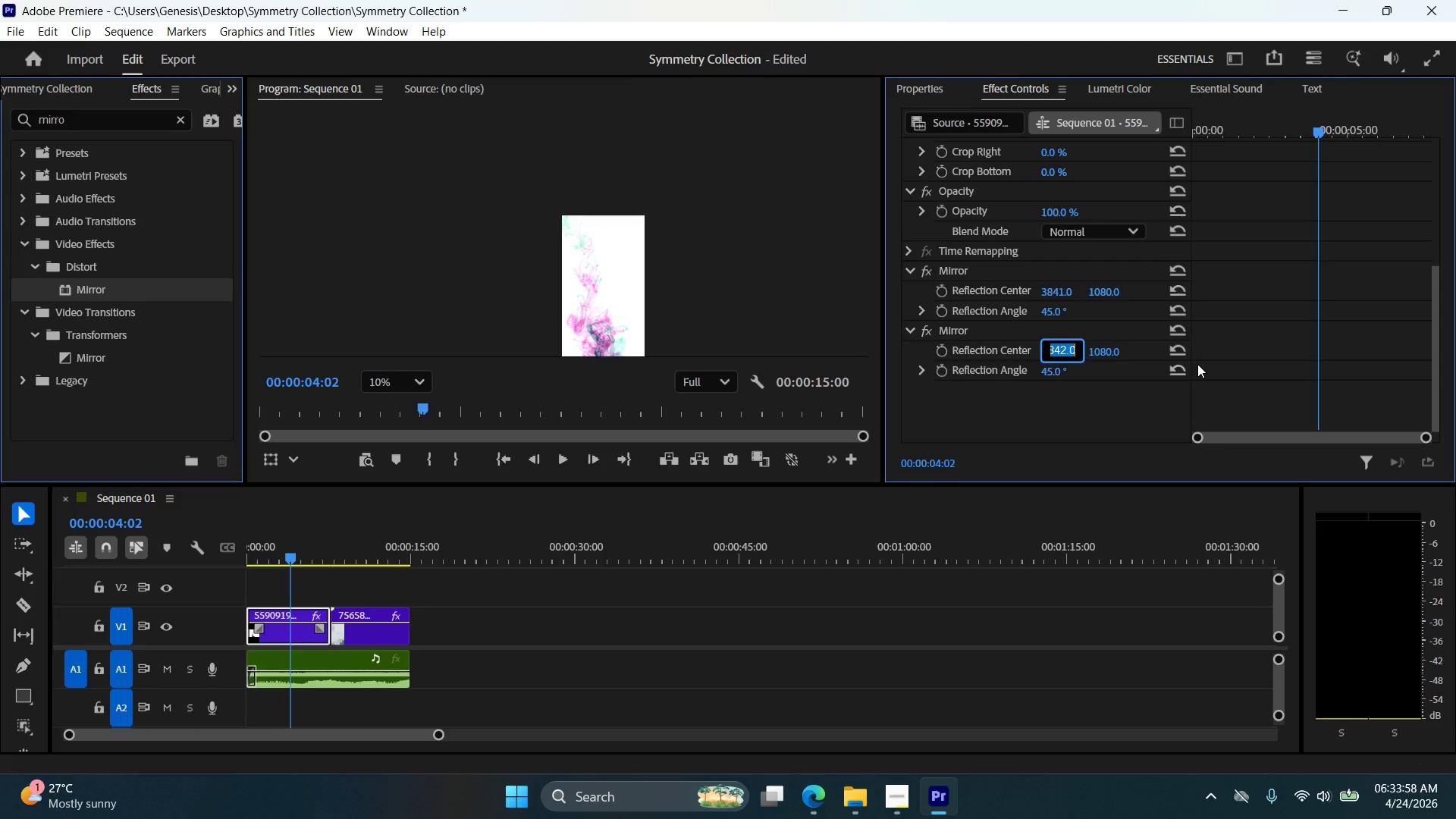 
type(3000)
 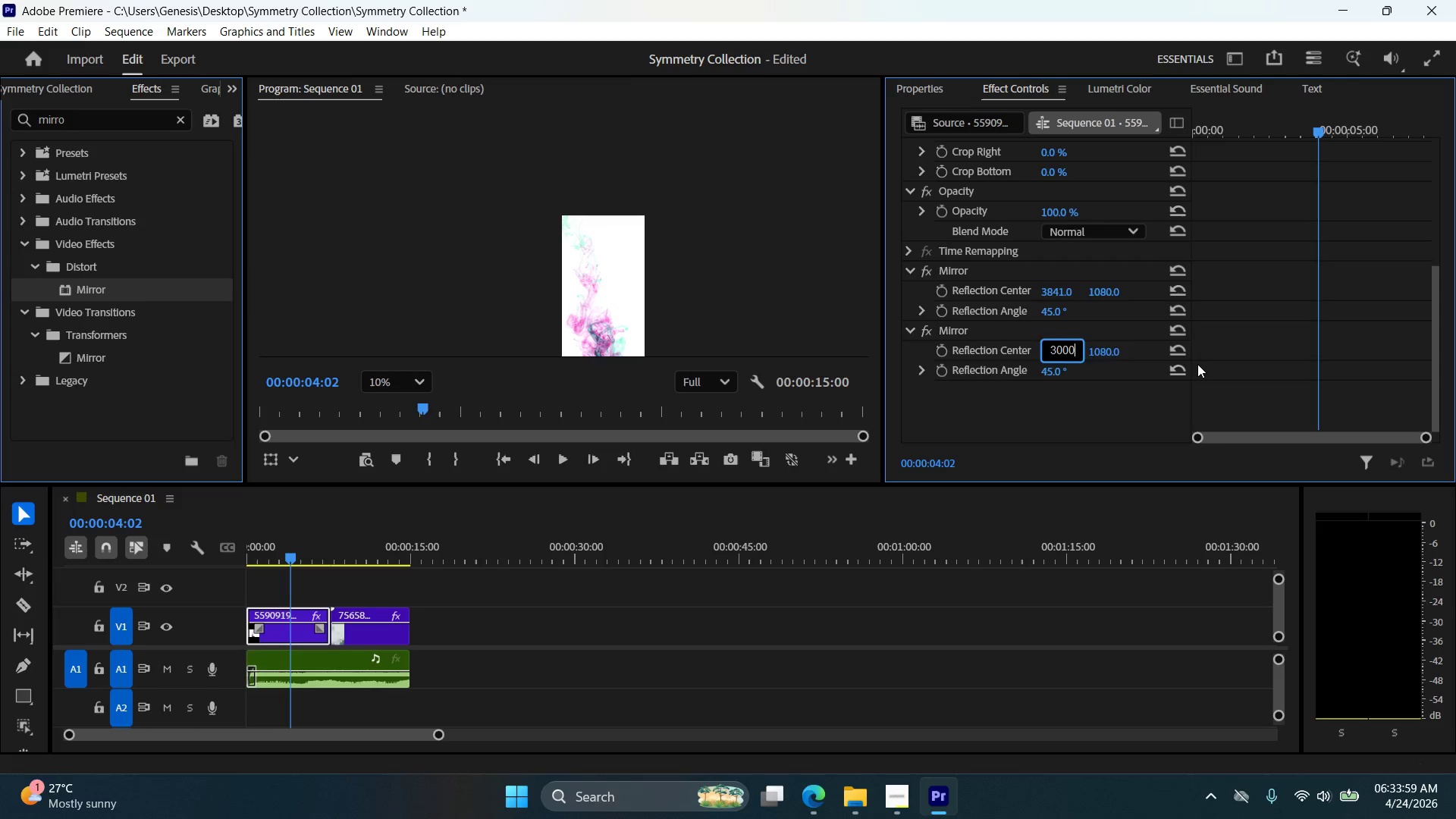 
key(Enter)
 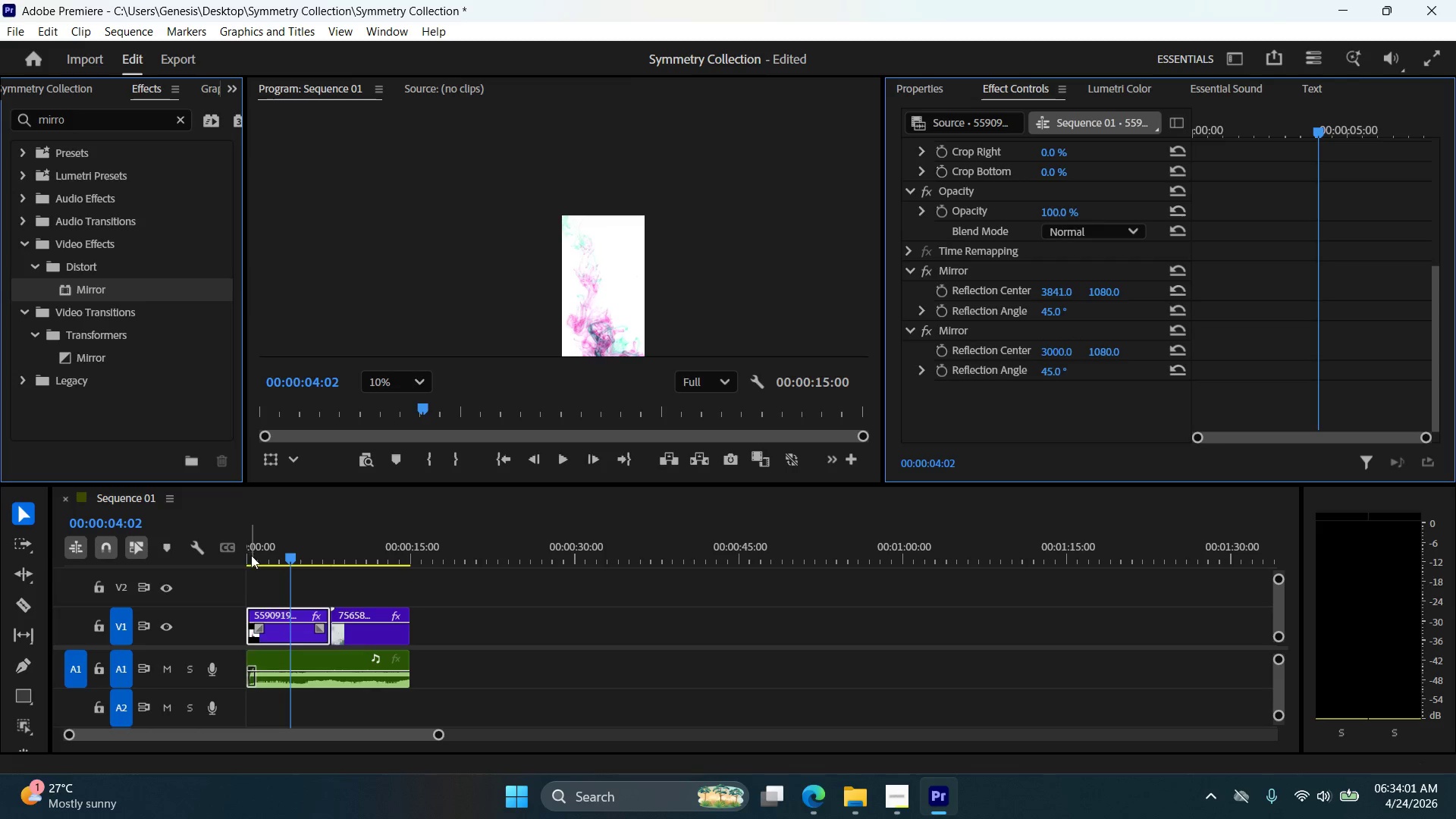 
left_click_drag(start_coordinate=[292, 559], to_coordinate=[209, 570])
 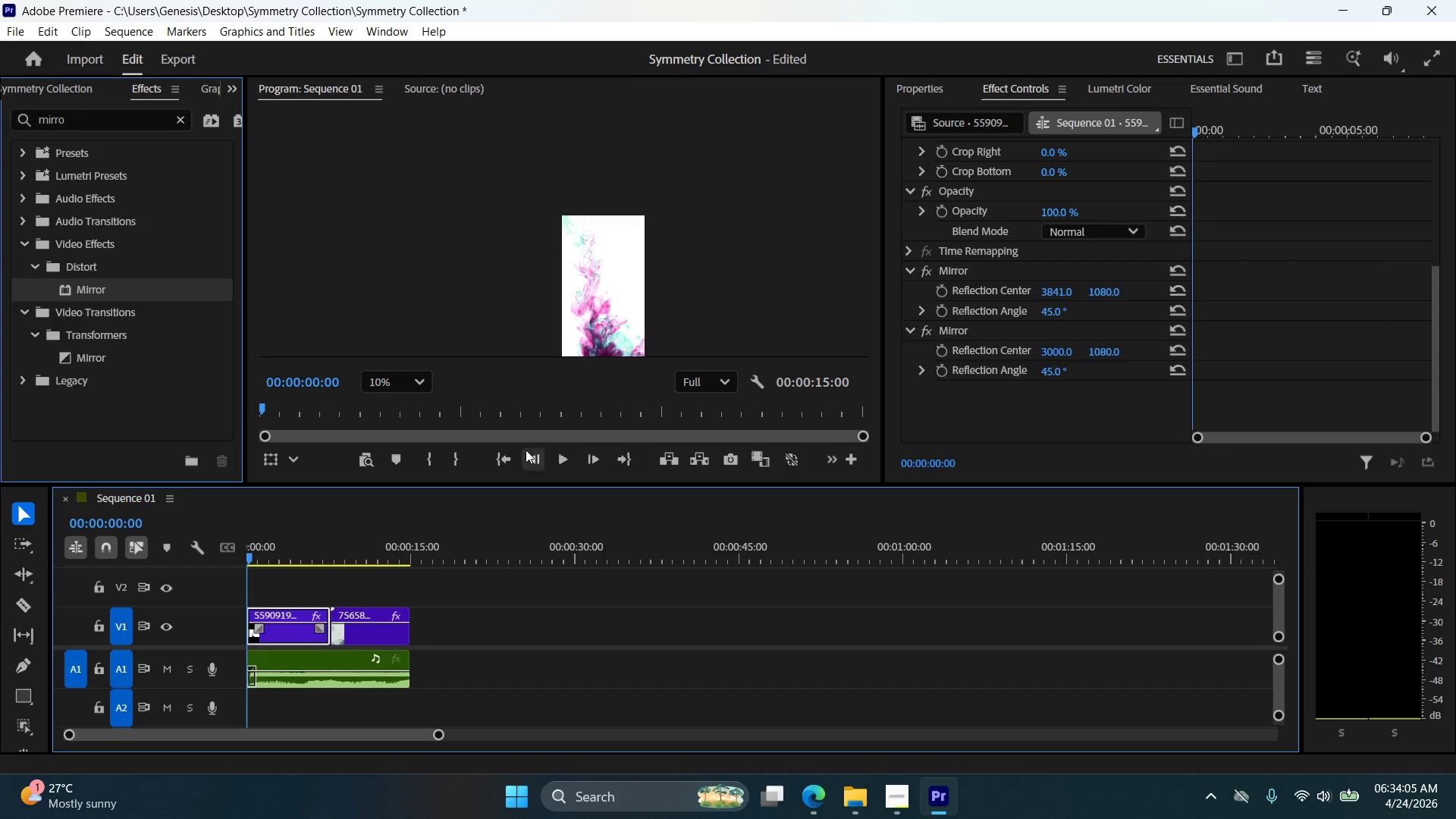 
mouse_move([530, 457])
 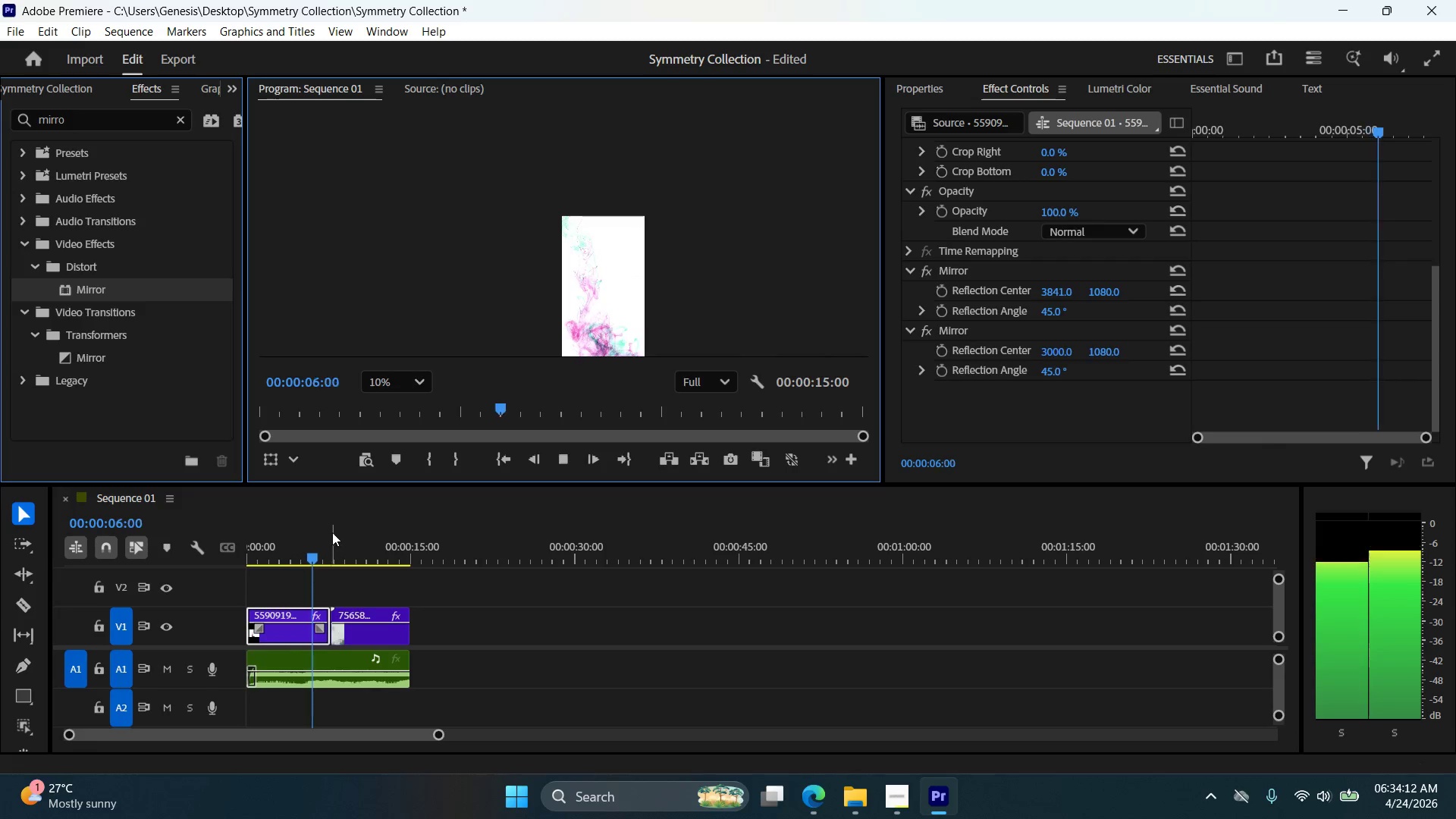 
key(Control+Z)
 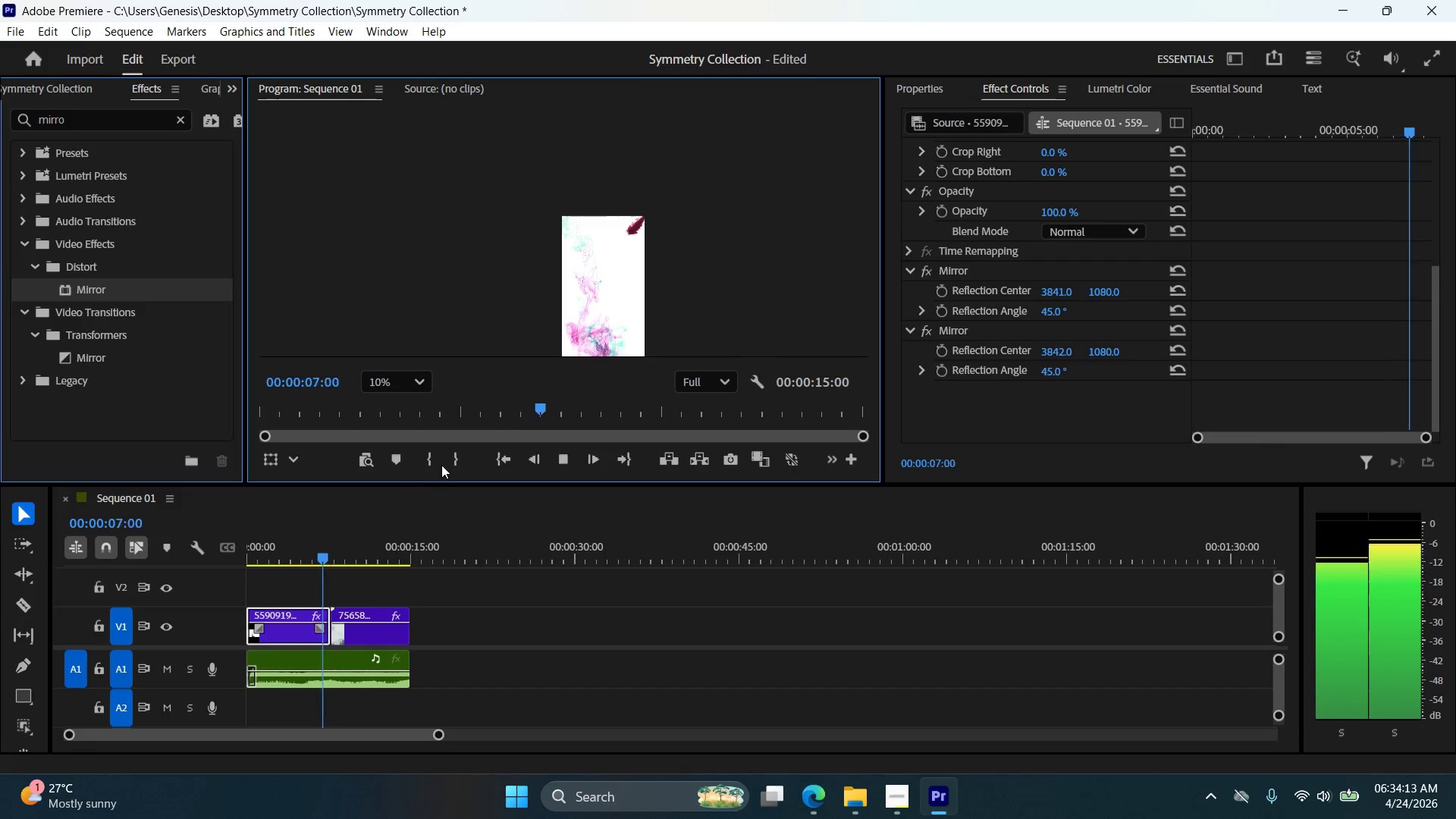 
key(Control+Shift+ShiftLeft)
 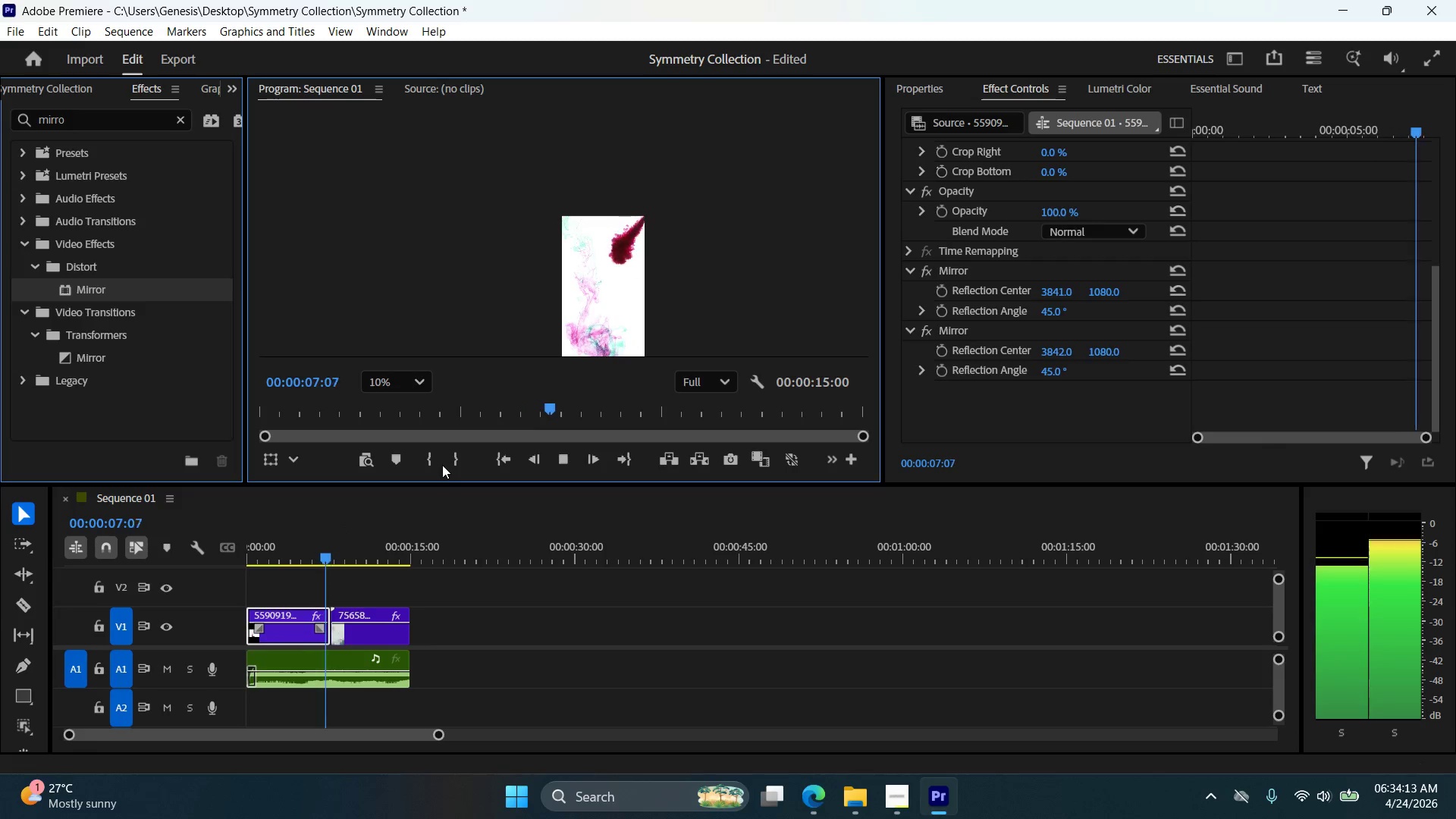 
key(Control+Shift+Z)
 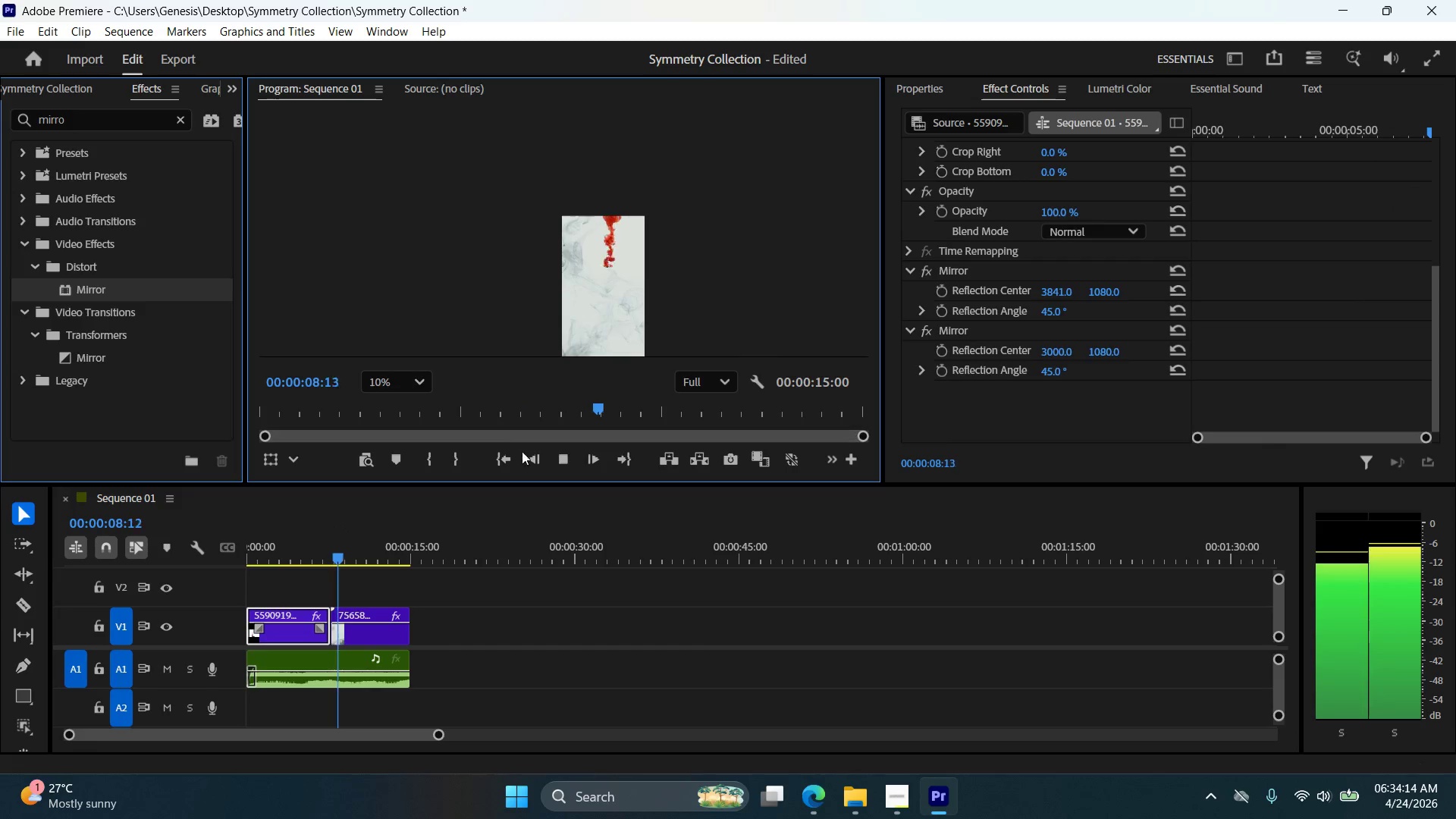 
left_click([568, 456])
 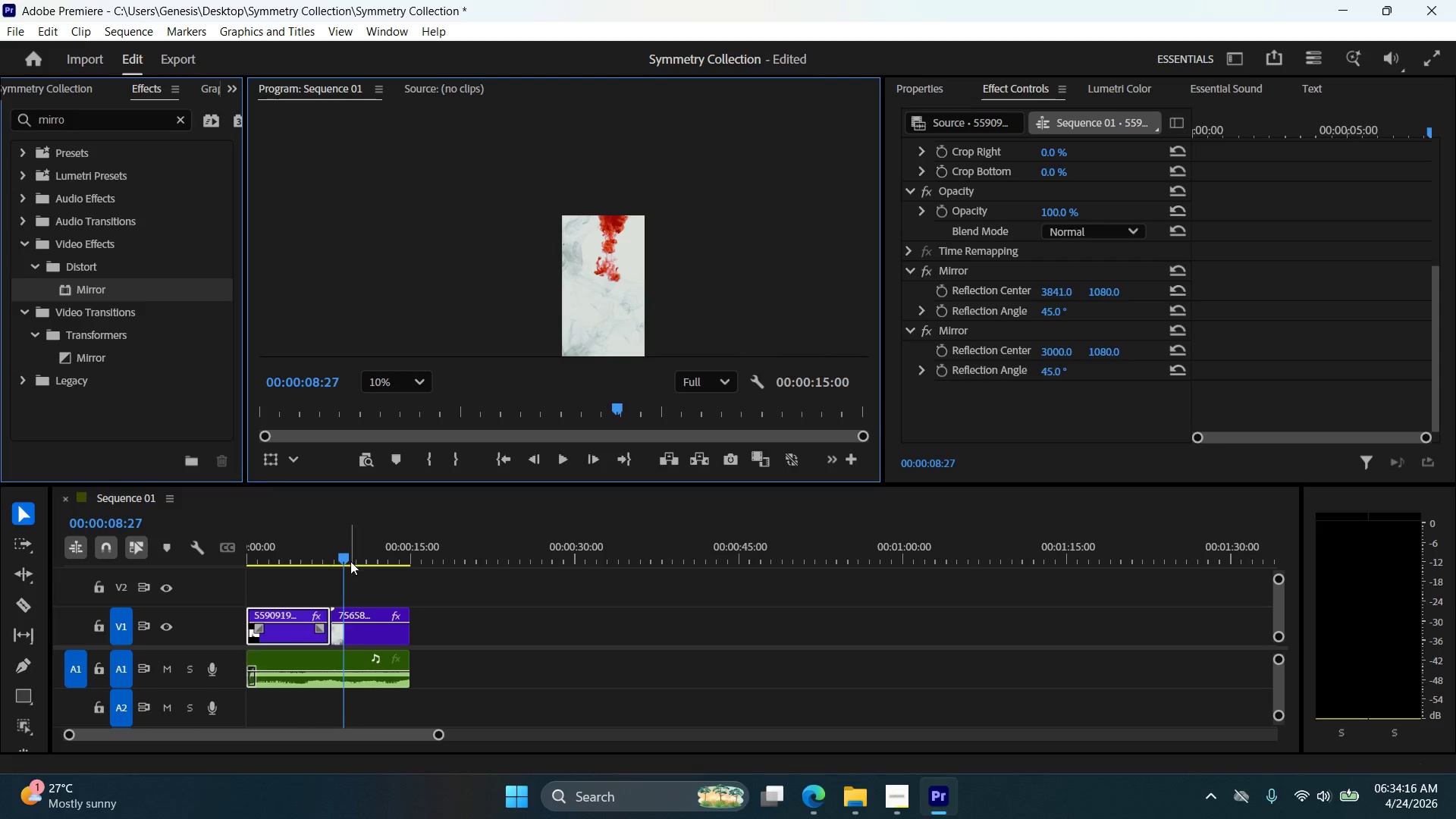 
left_click_drag(start_coordinate=[342, 559], to_coordinate=[320, 563])
 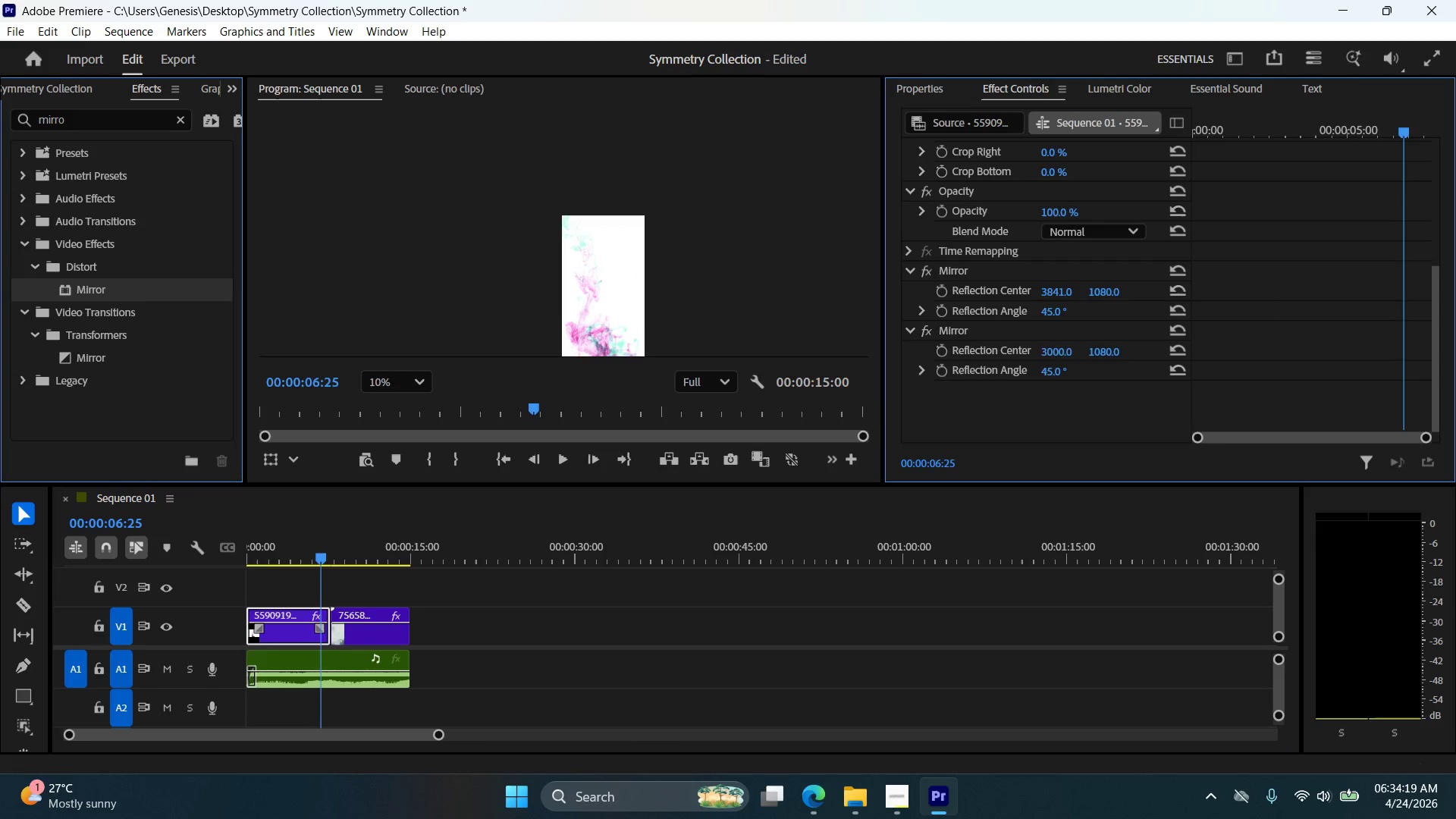 
double_click([1062, 347])
 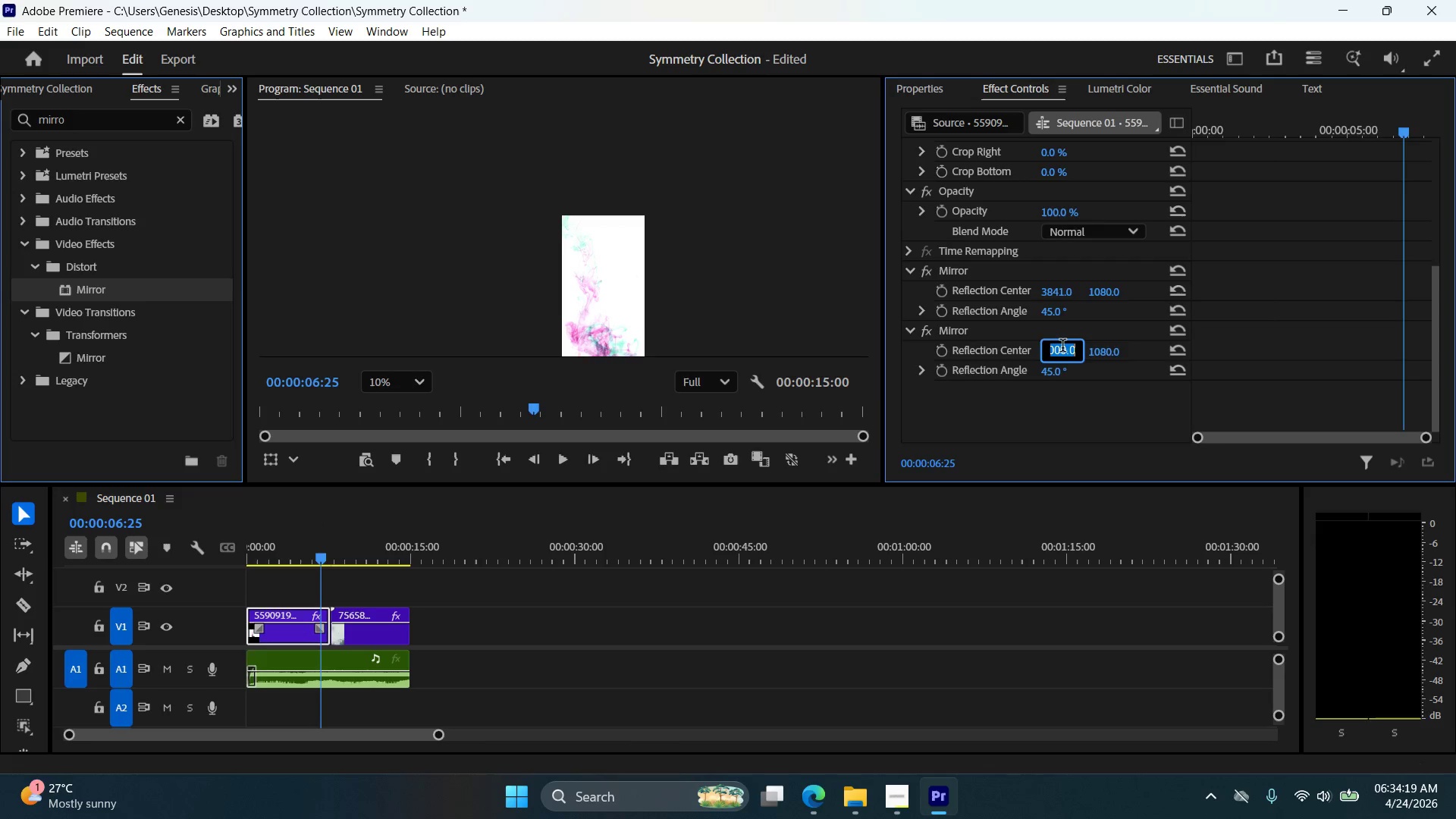 
triple_click([1062, 347])
 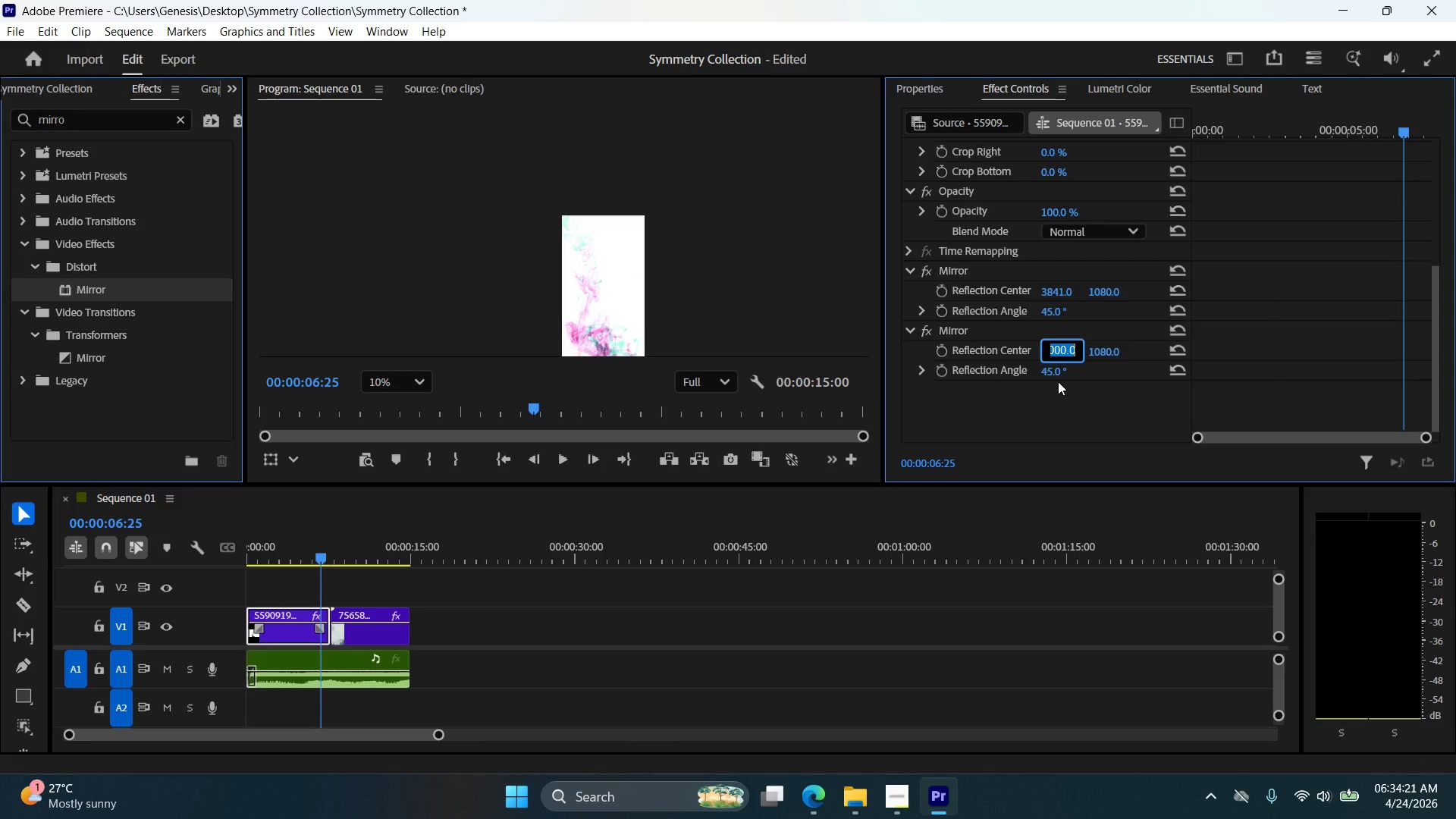 
type(4000)
 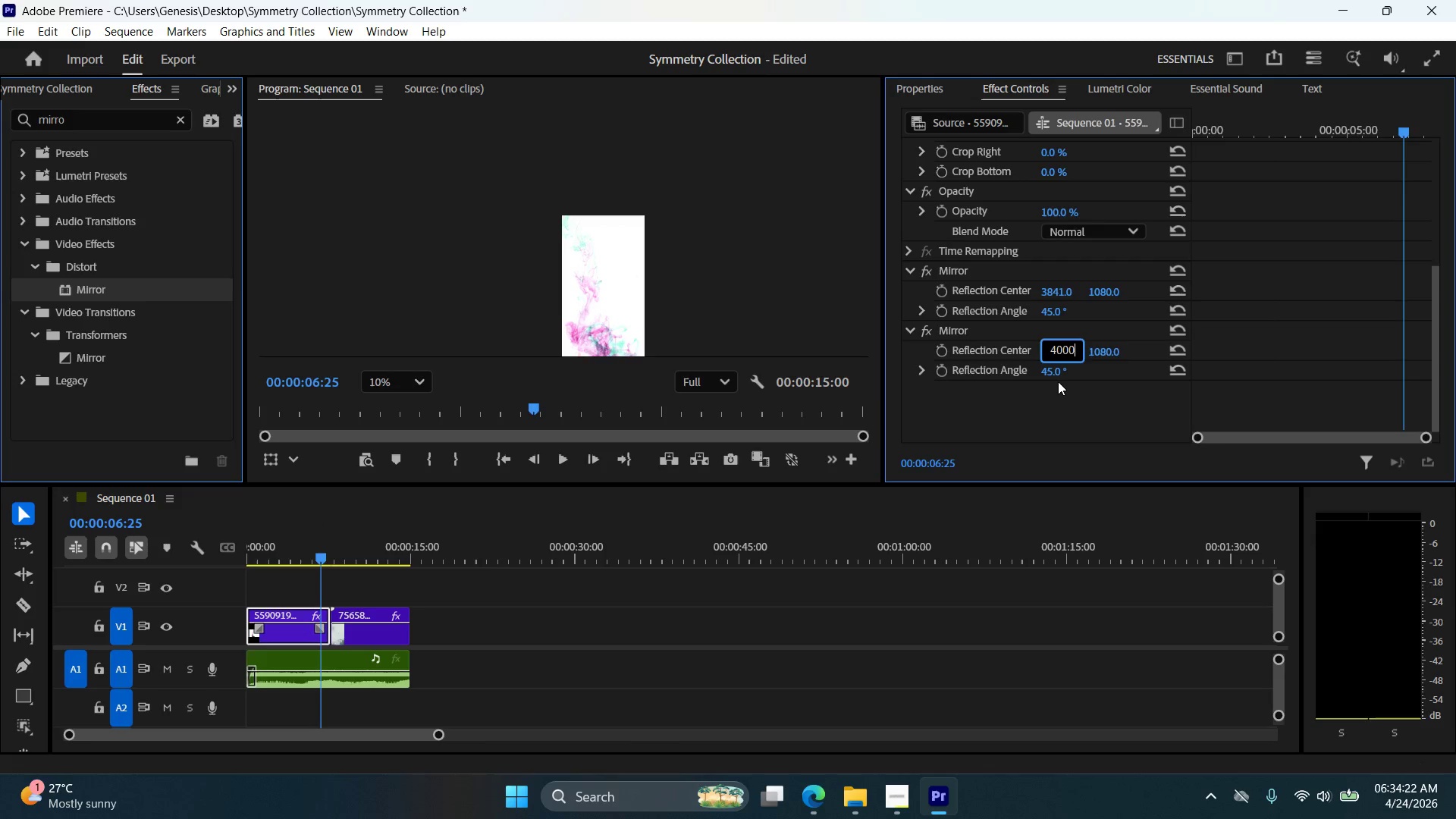 
key(Enter)
 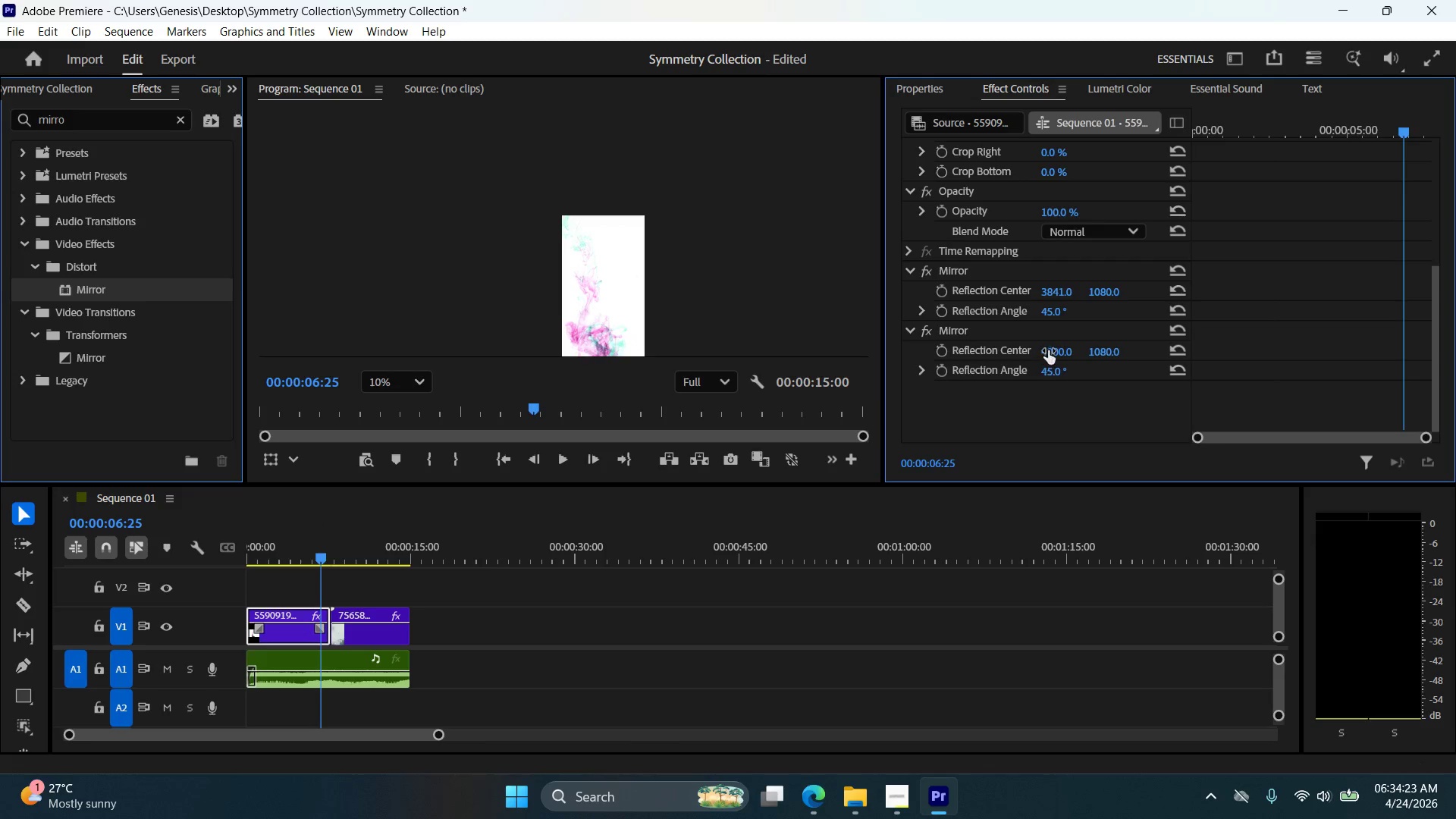 
double_click([1062, 347])
 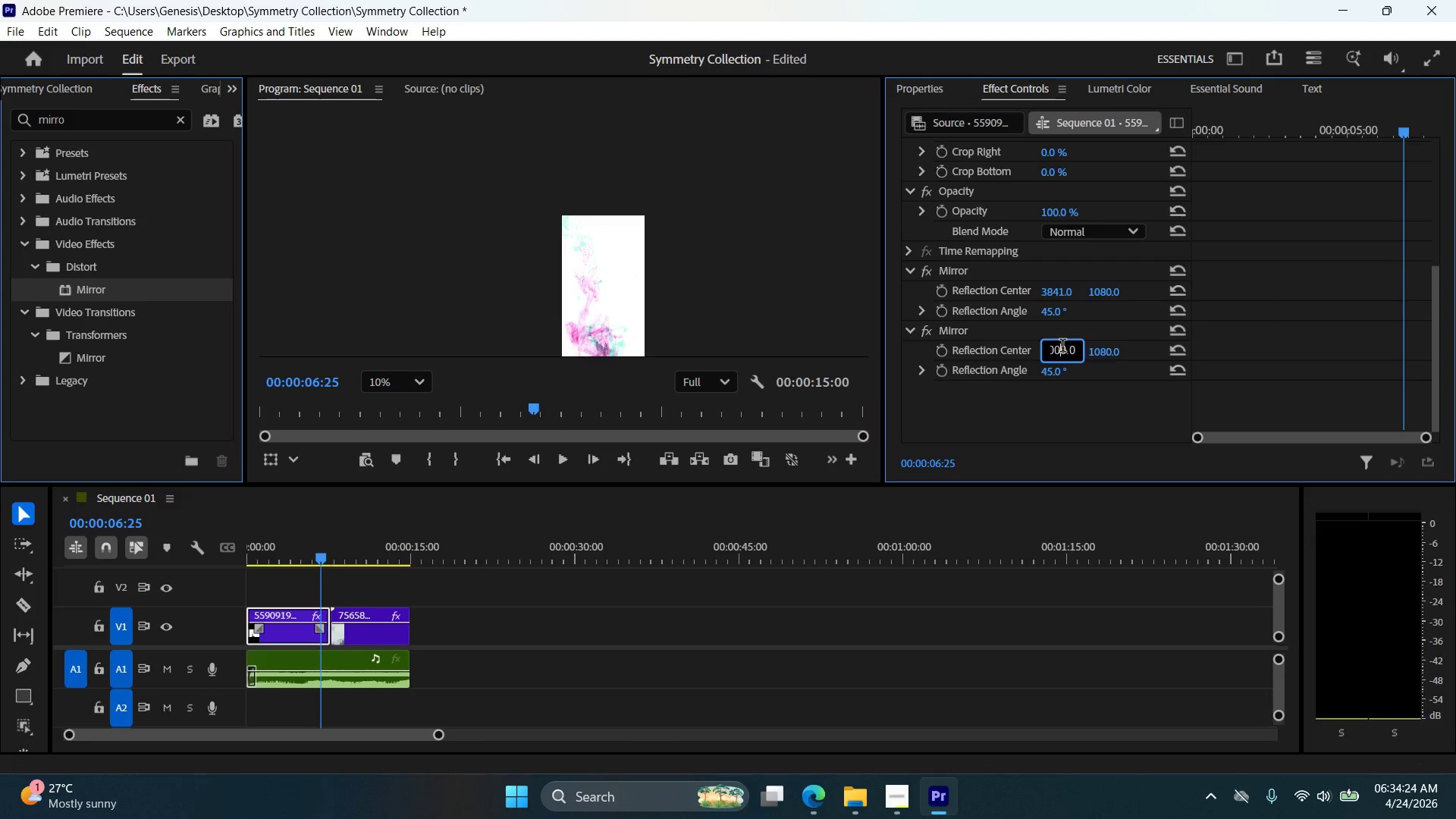 
triple_click([1062, 347])
 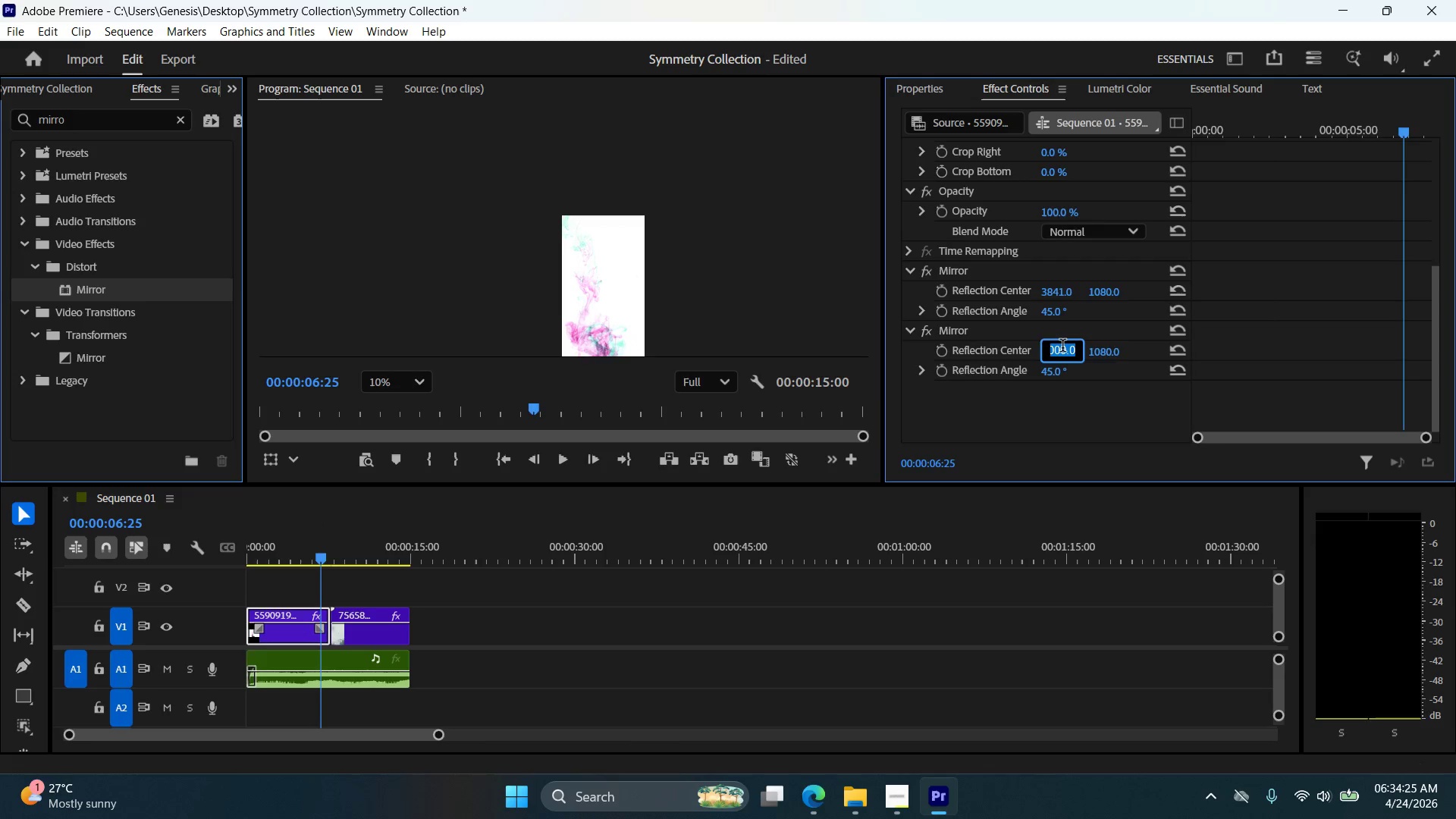 
type(2500)
 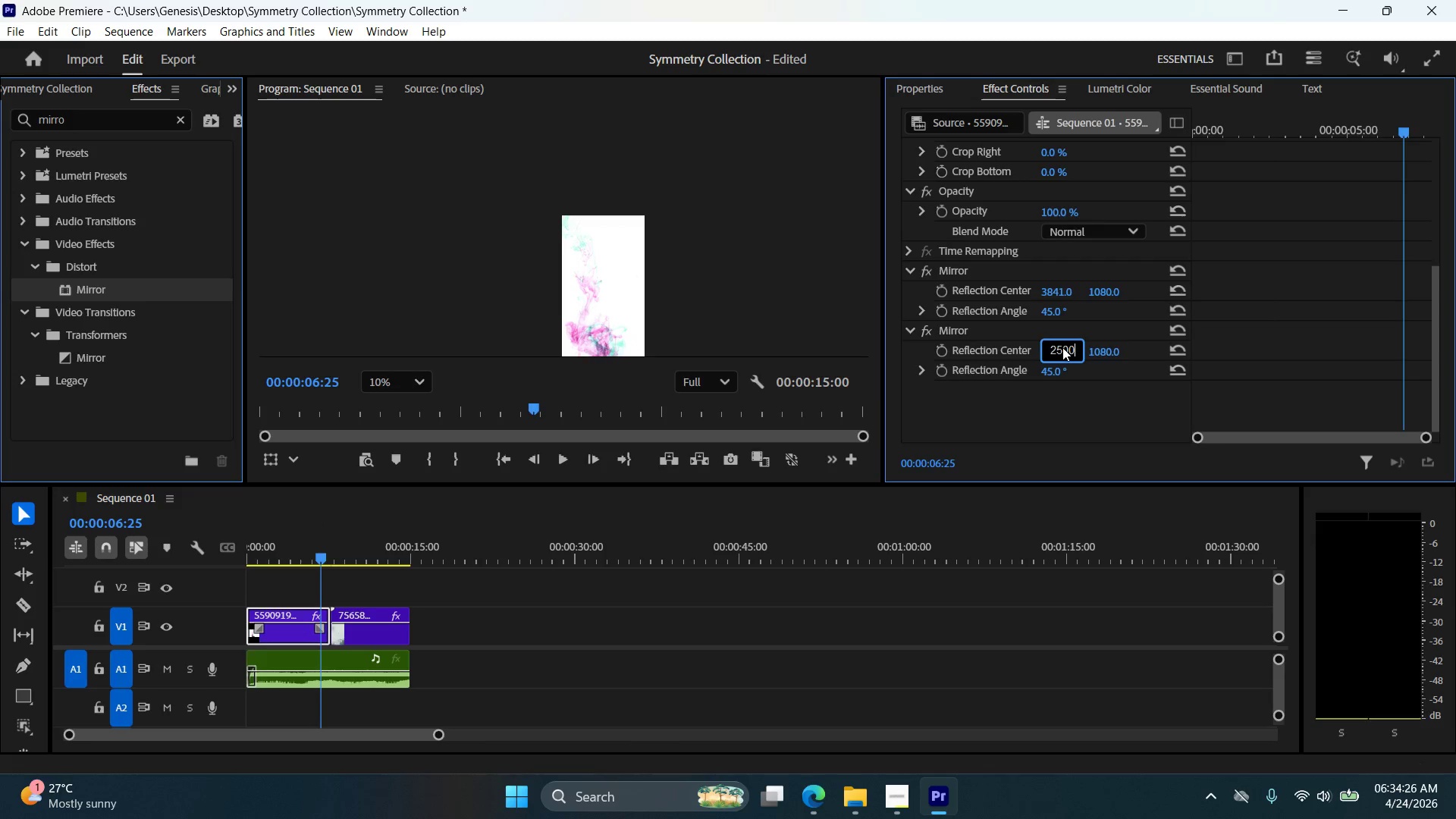 
key(Enter)
 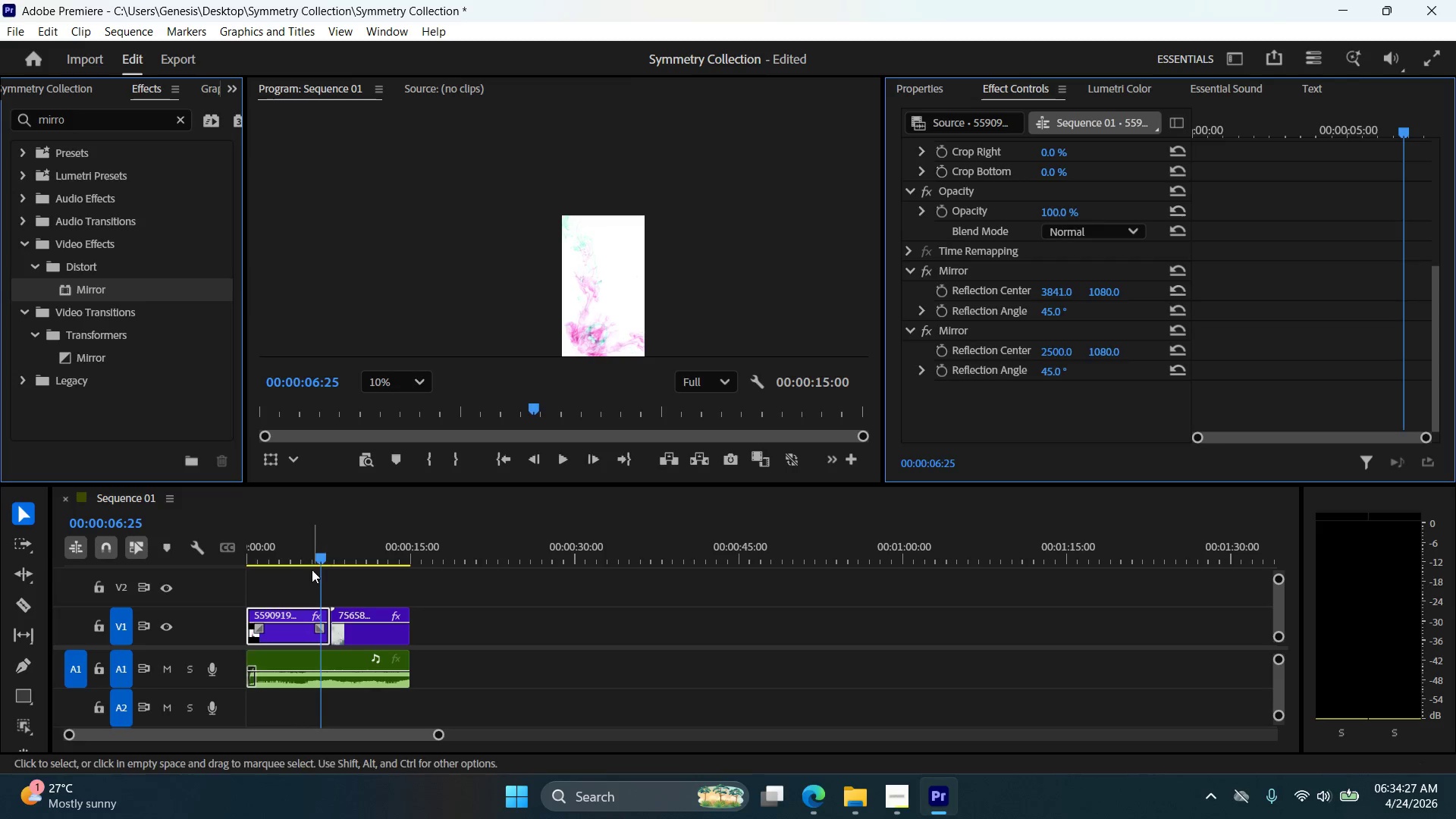 
left_click_drag(start_coordinate=[322, 563], to_coordinate=[177, 573])
 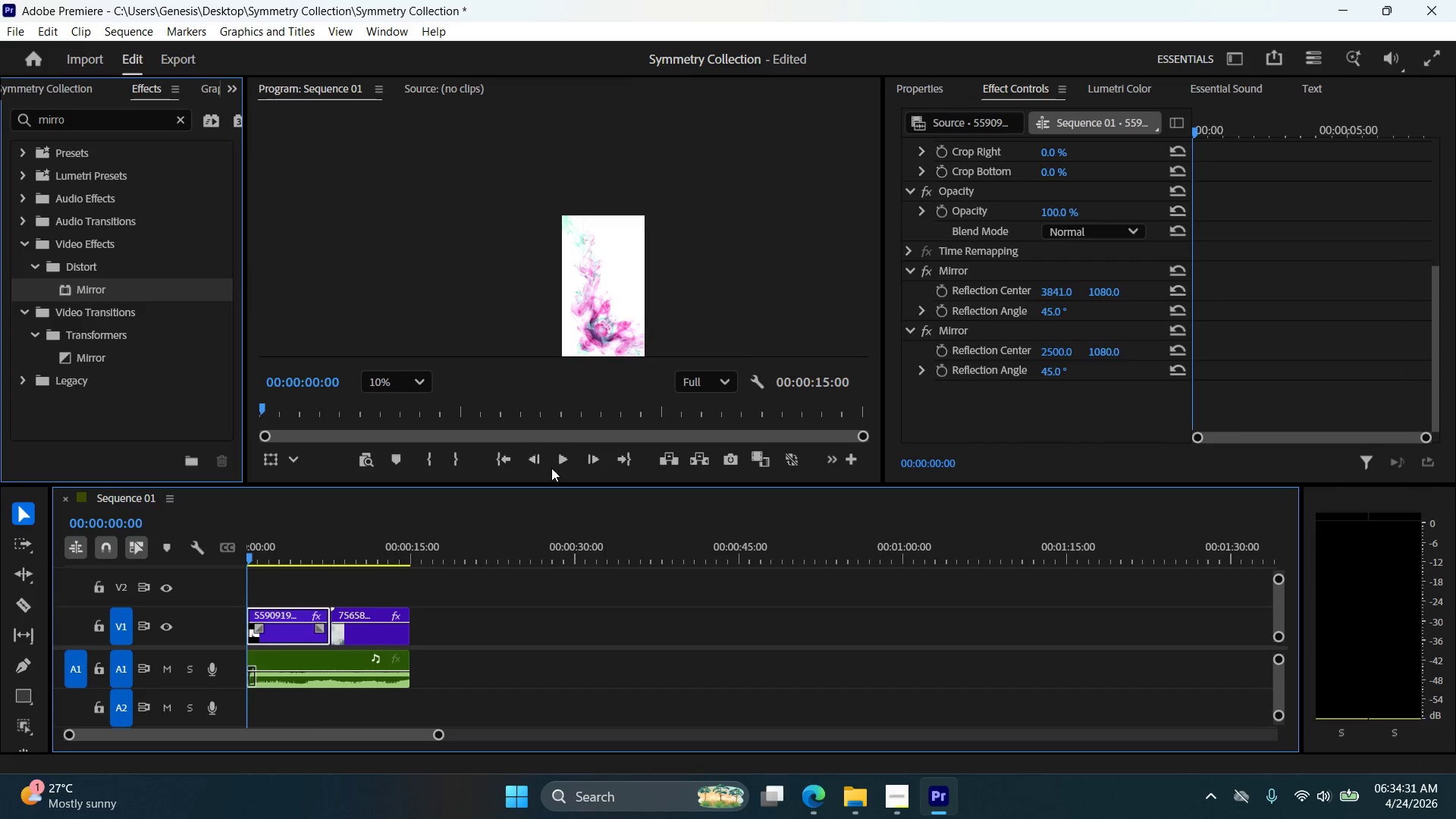 
left_click([565, 467])
 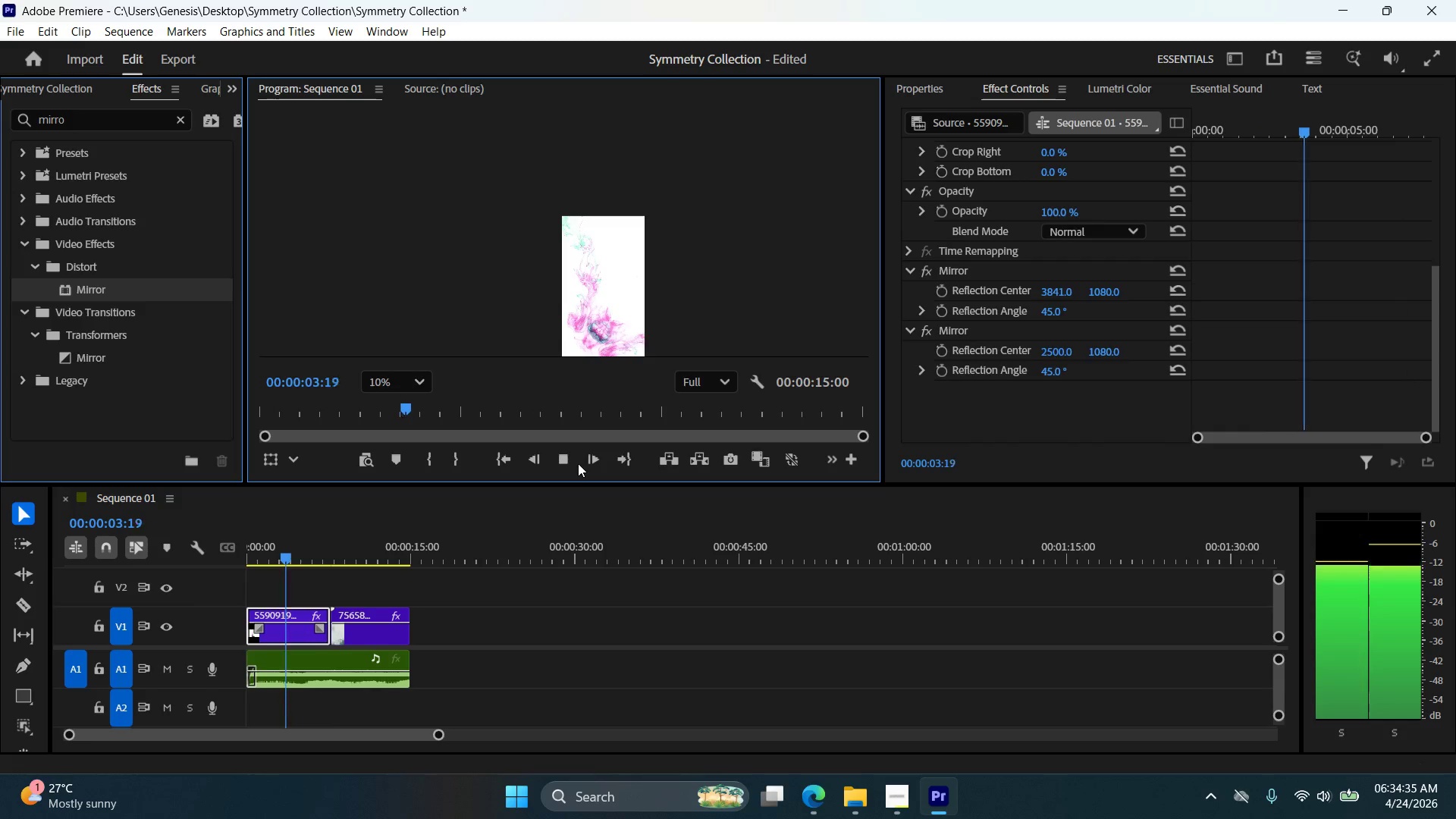 
wait(8.88)
 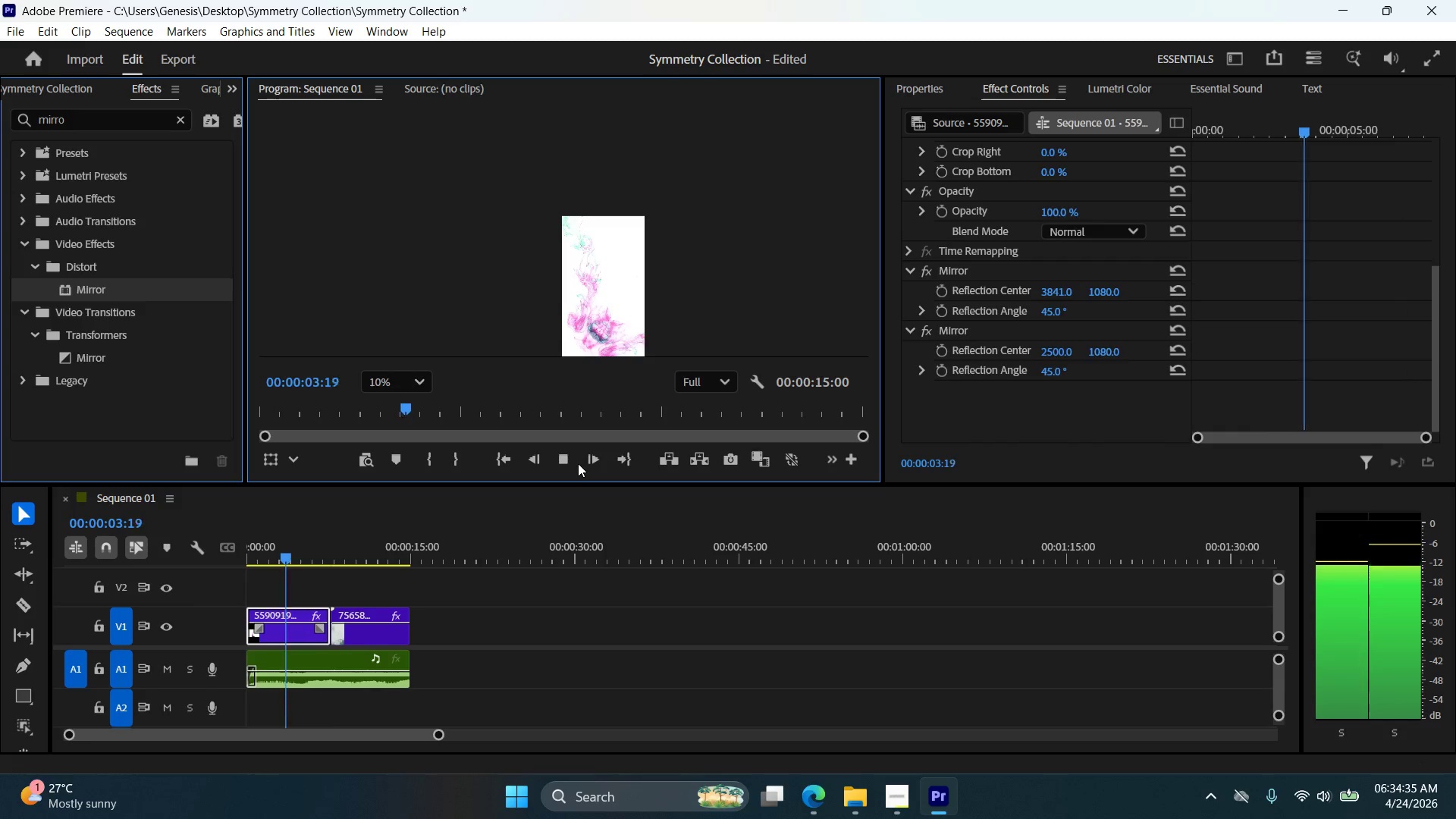 
left_click([565, 460])
 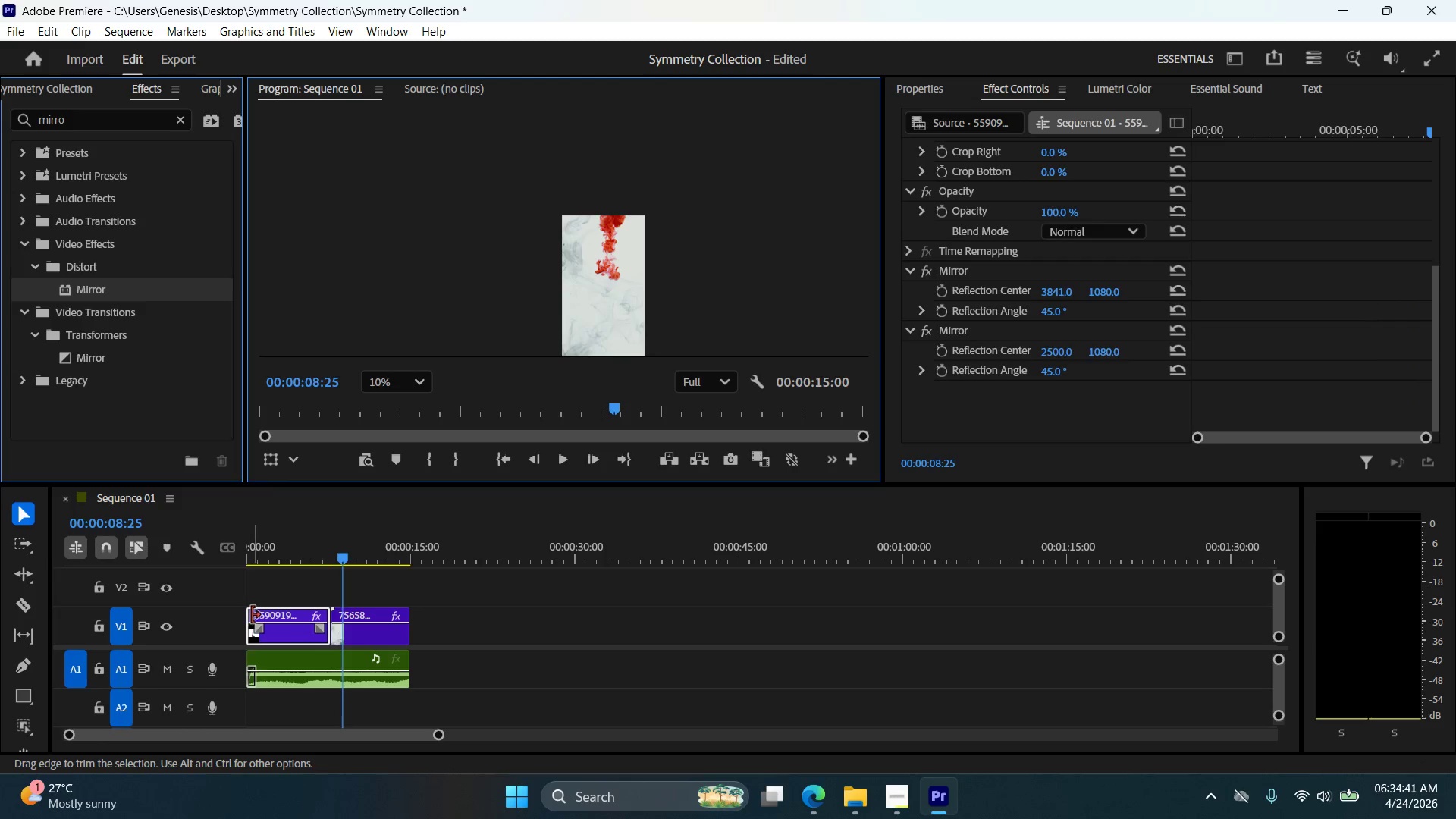 
left_click_drag(start_coordinate=[252, 615], to_coordinate=[287, 615])
 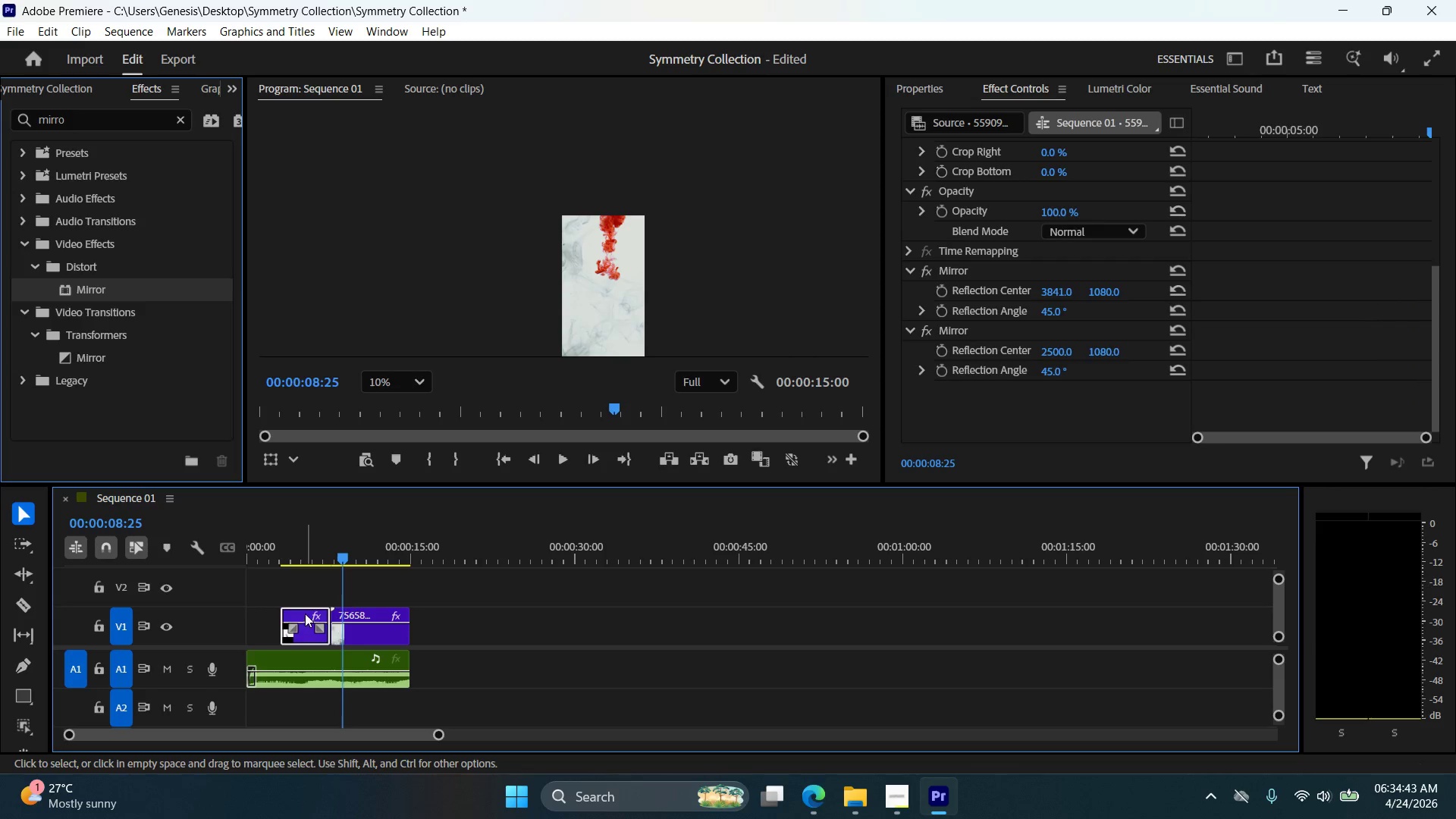 
left_click_drag(start_coordinate=[305, 613], to_coordinate=[262, 615])
 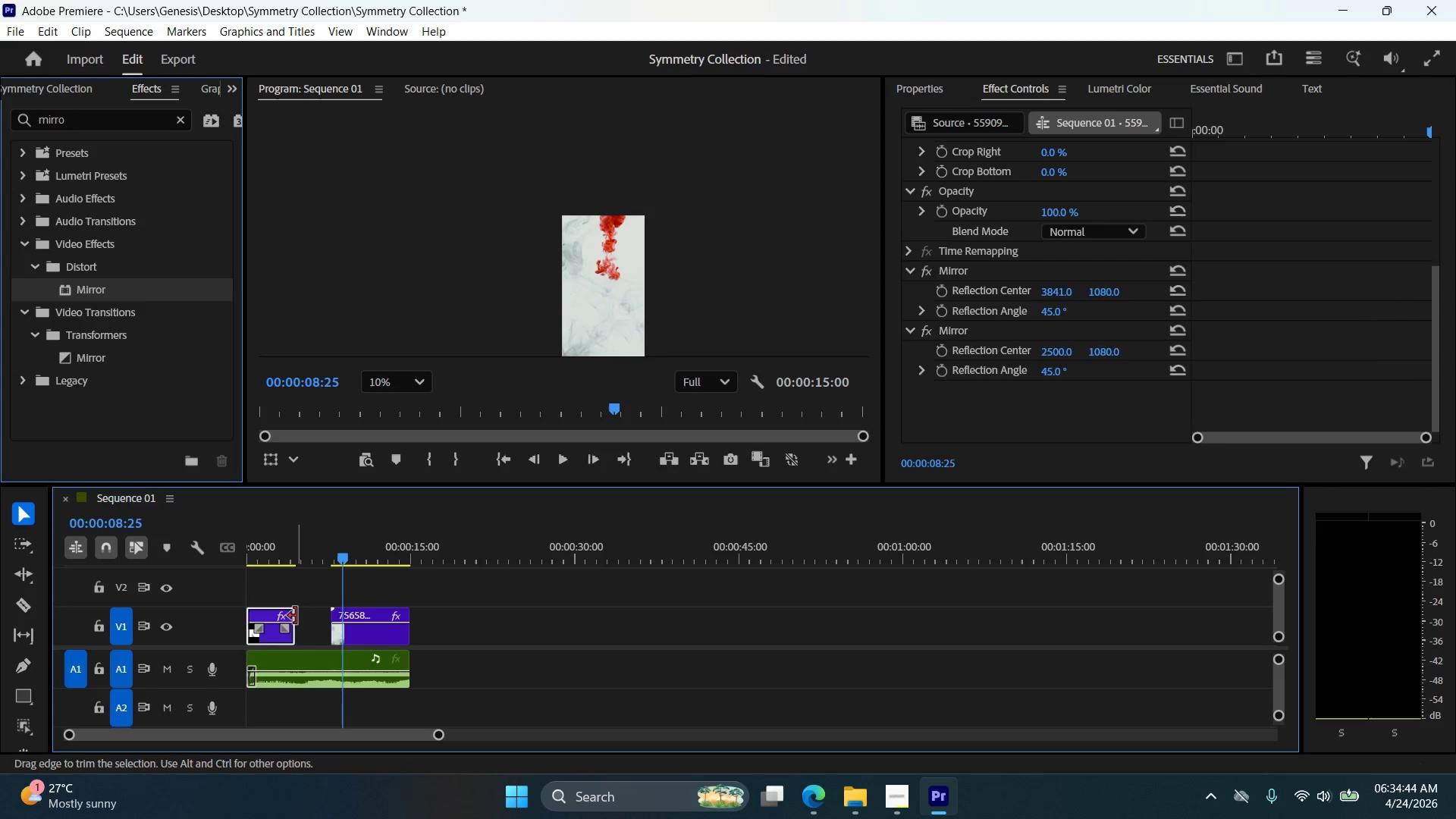 
left_click_drag(start_coordinate=[297, 615], to_coordinate=[330, 618])
 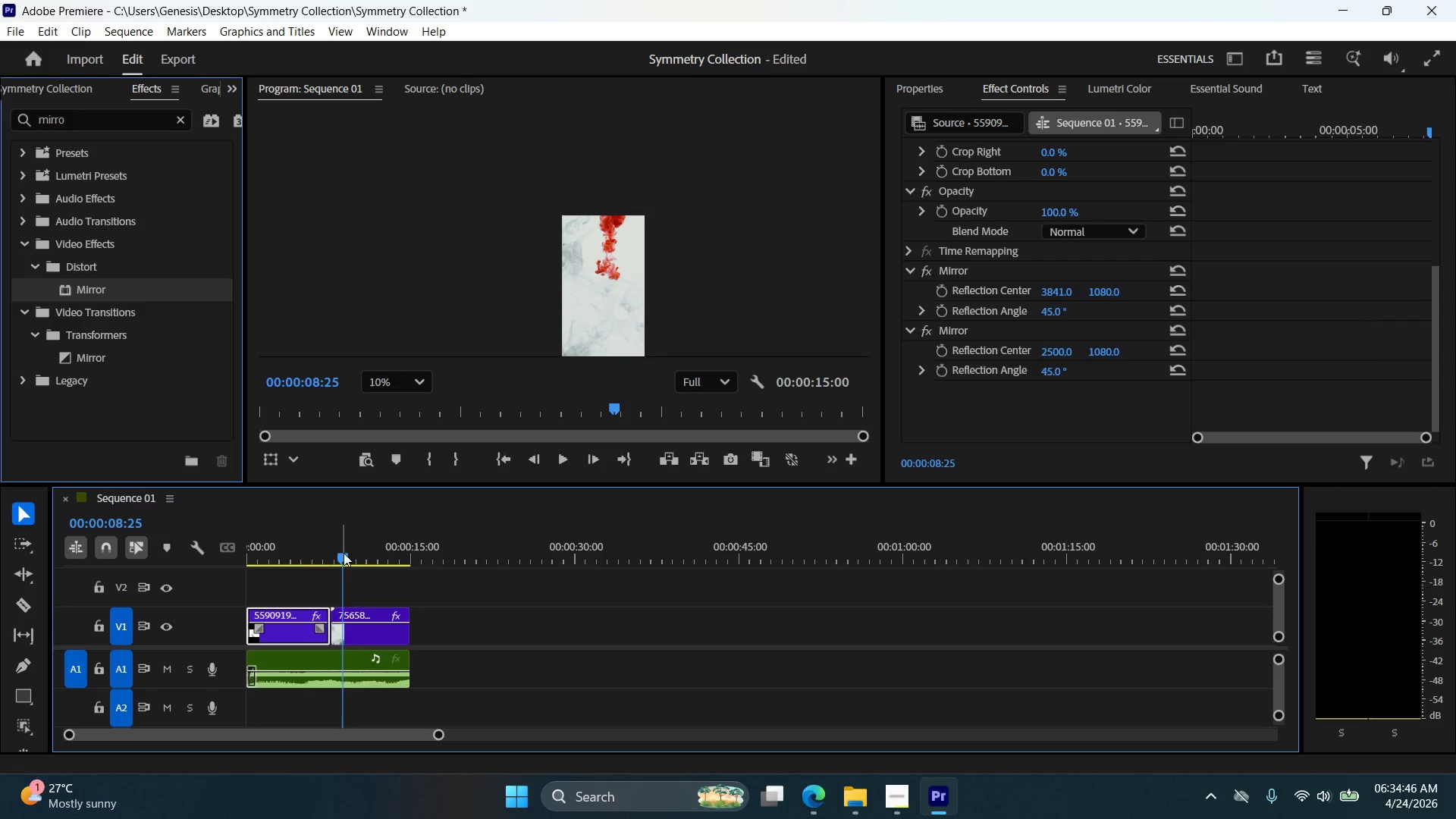 
left_click_drag(start_coordinate=[343, 553], to_coordinate=[236, 563])
 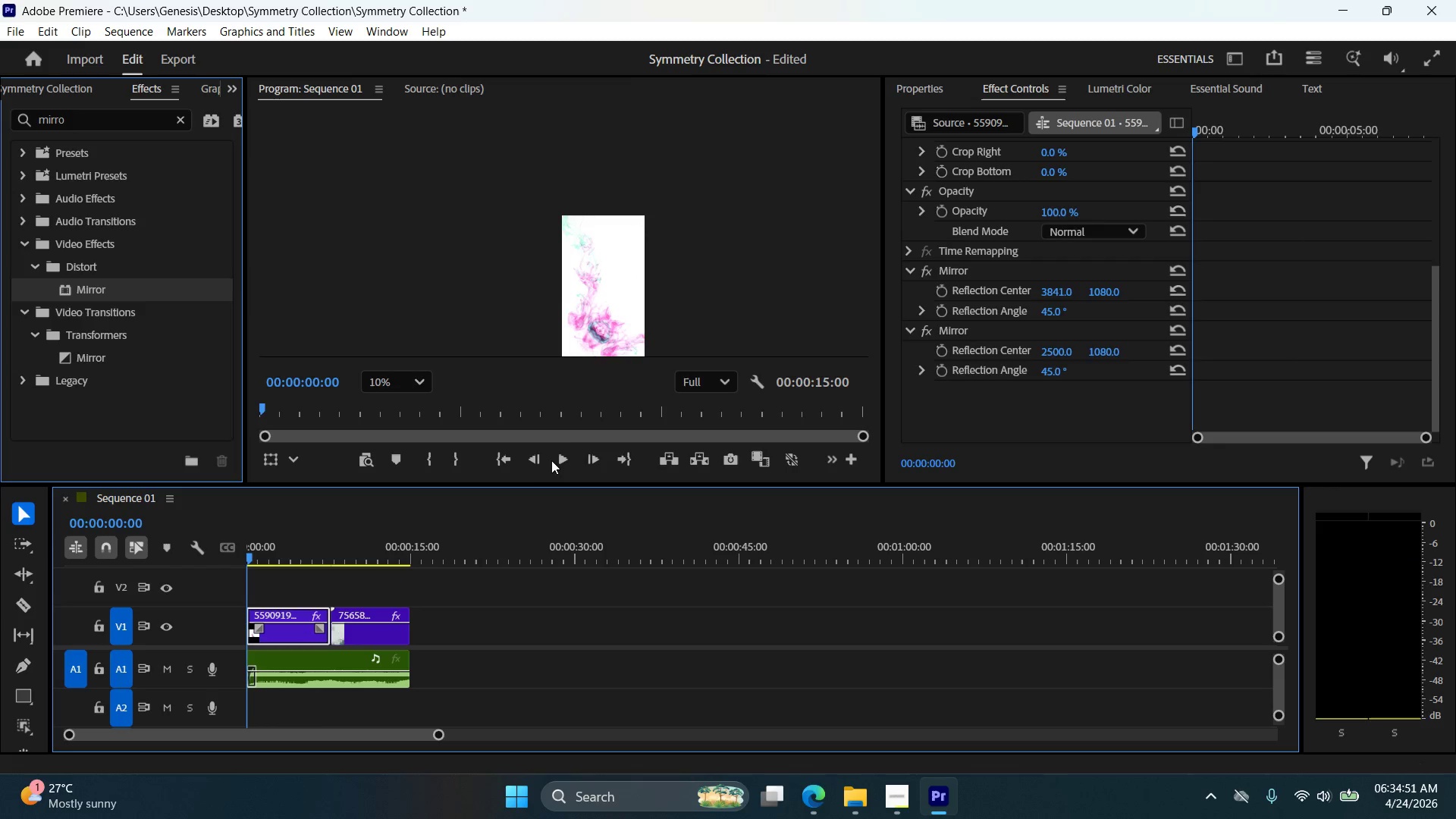 
left_click([564, 460])
 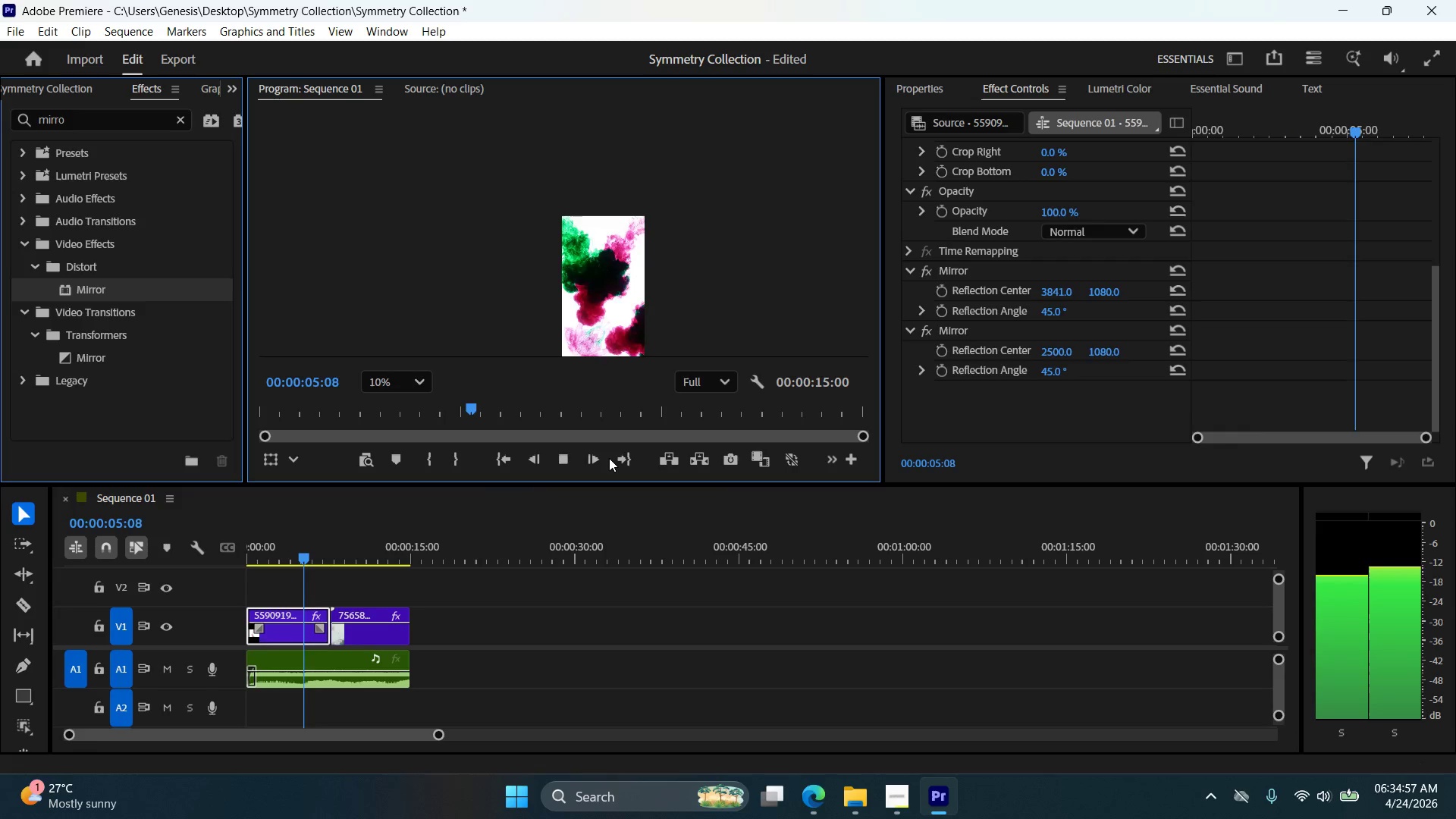 
wait(7.27)
 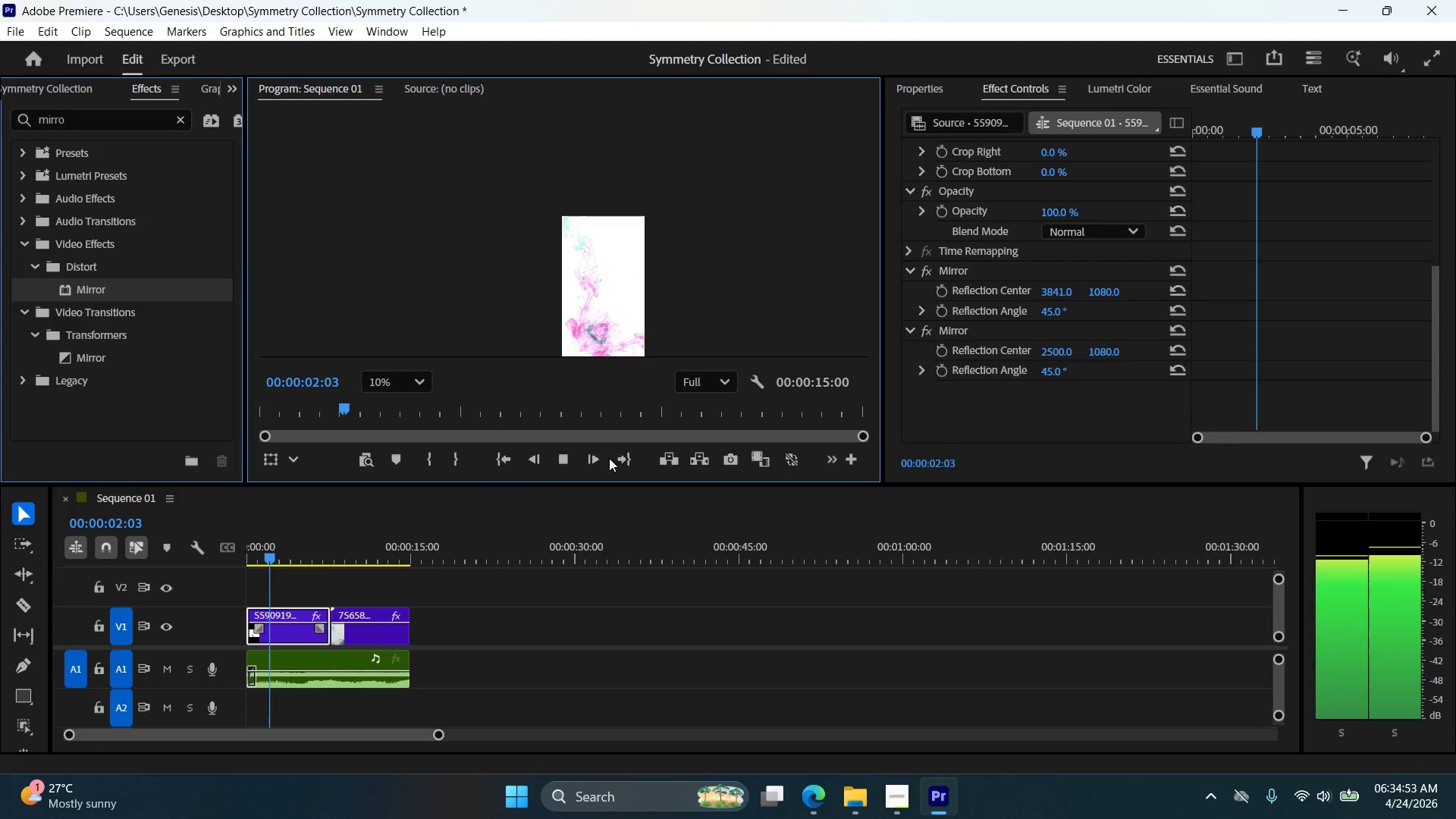 
left_click([559, 454])
 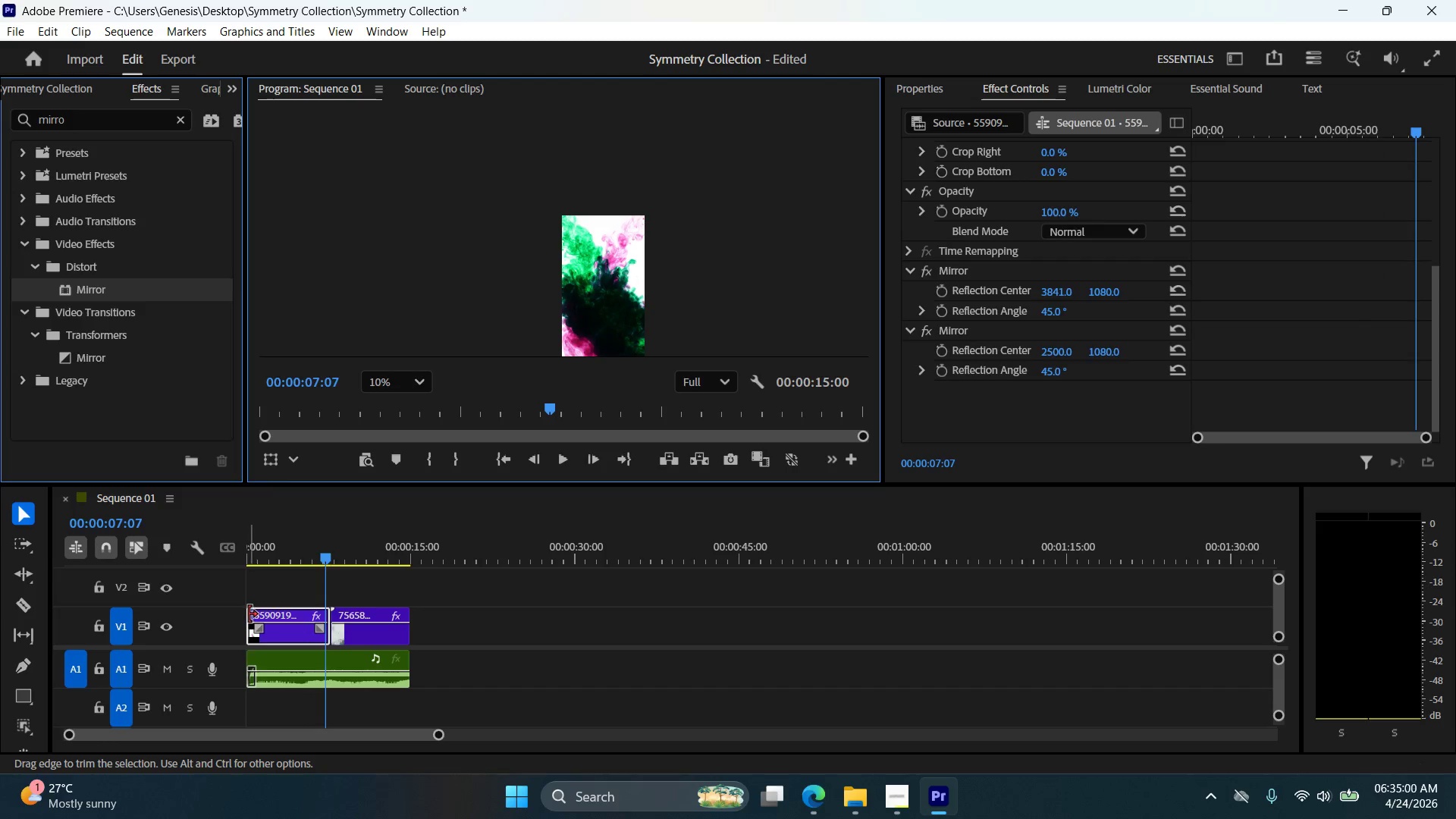 
left_click_drag(start_coordinate=[249, 613], to_coordinate=[274, 614])
 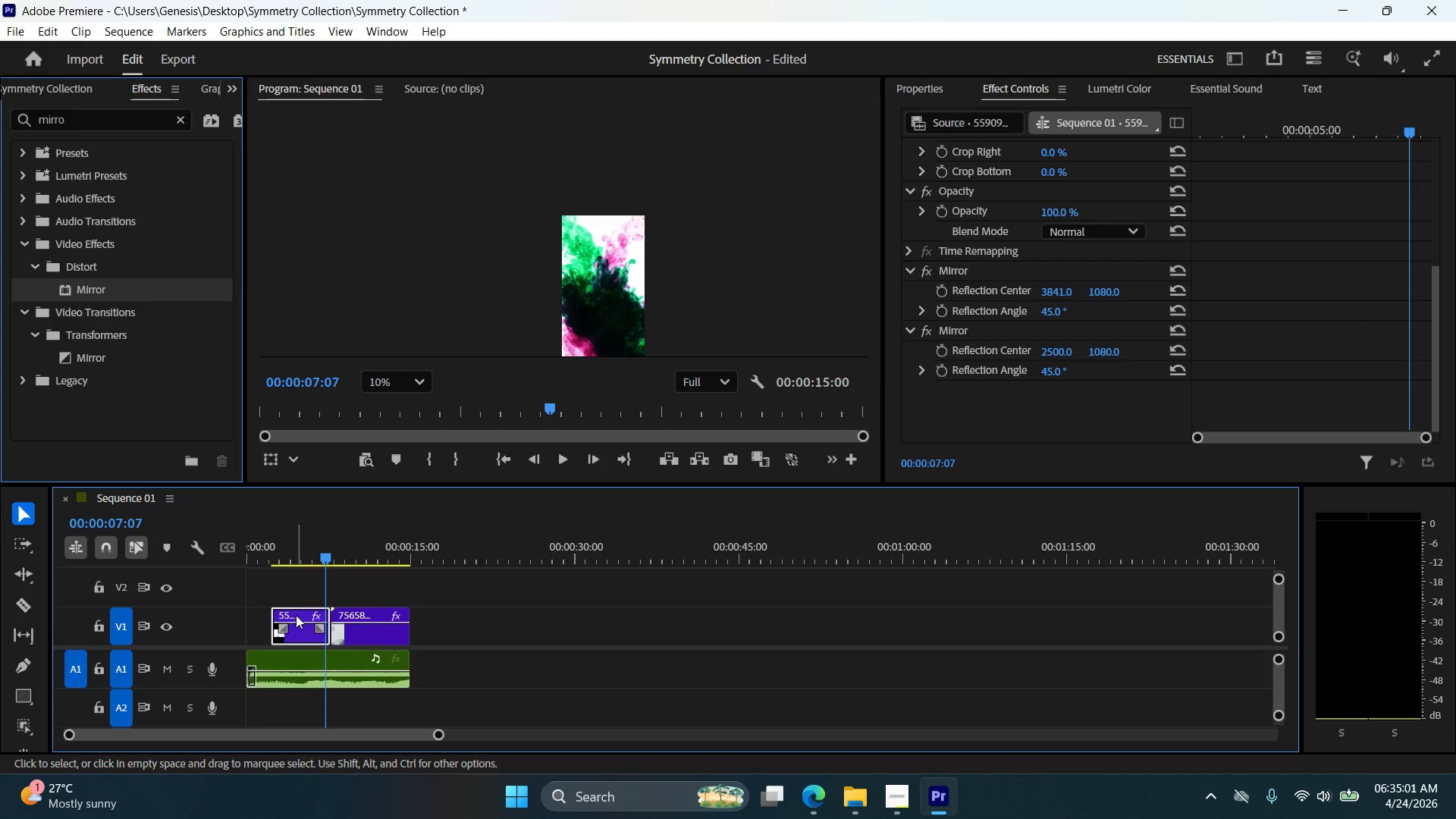 
left_click_drag(start_coordinate=[296, 615], to_coordinate=[274, 615])
 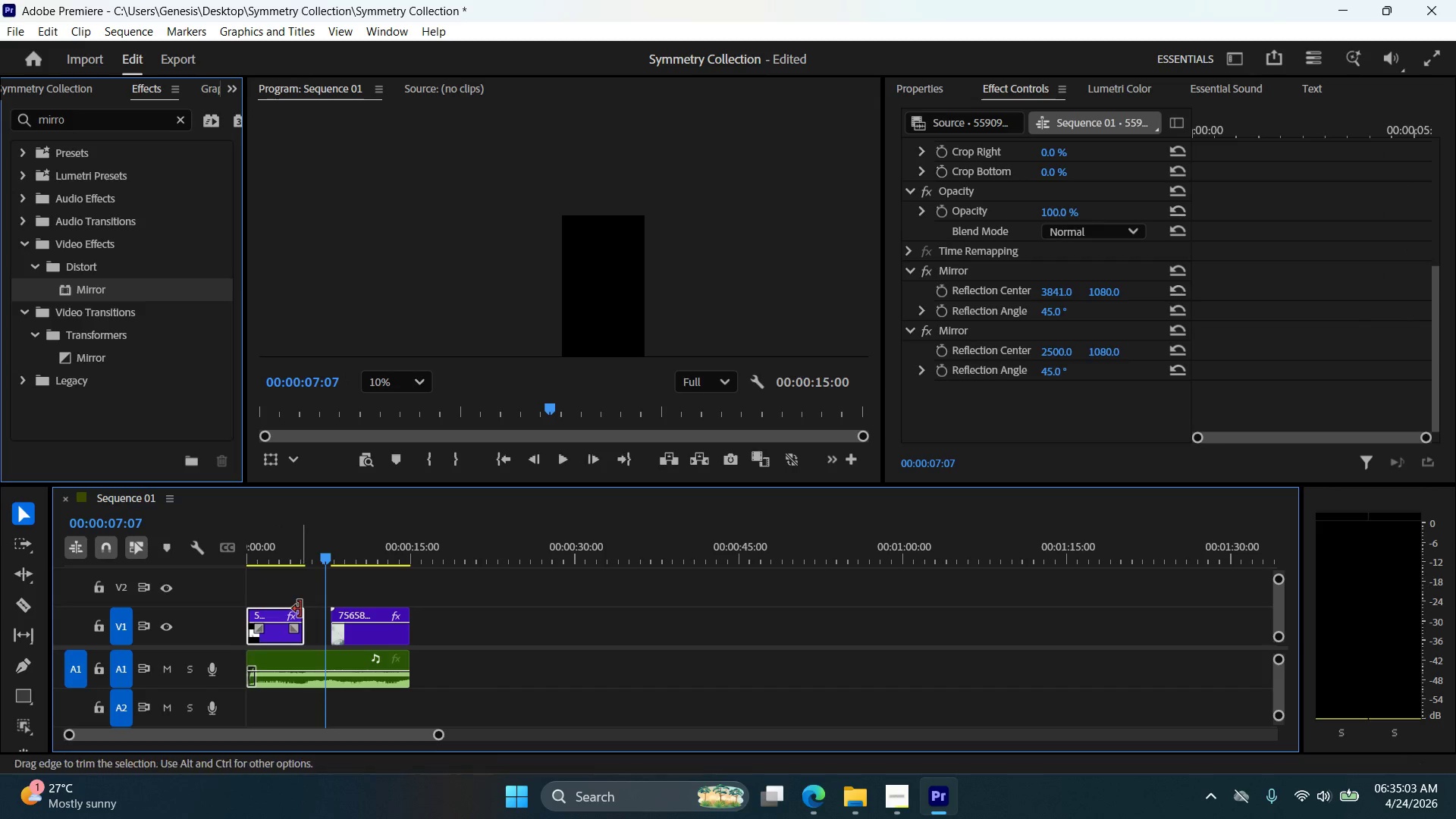 
left_click_drag(start_coordinate=[302, 609], to_coordinate=[328, 611])
 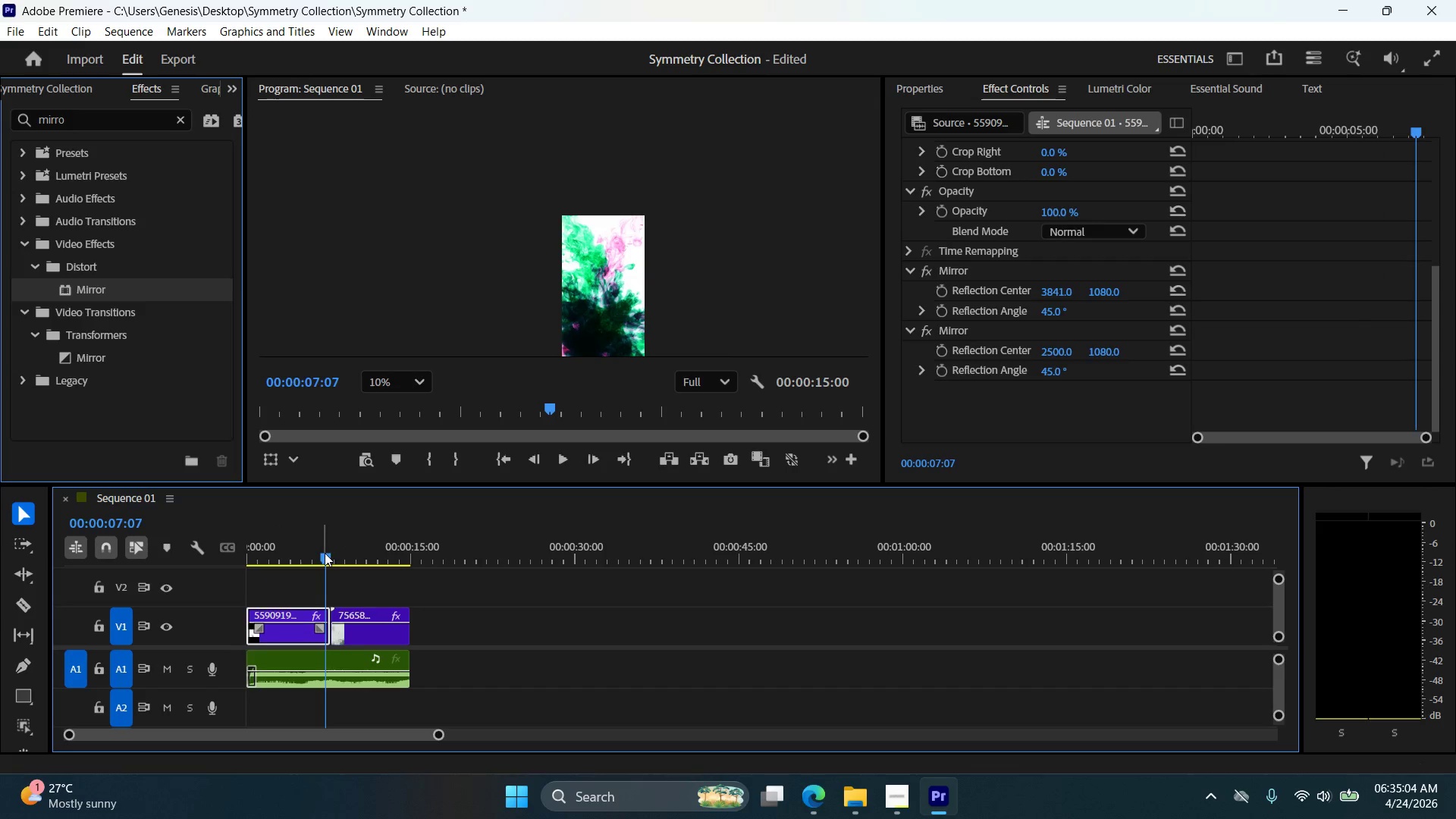 
left_click_drag(start_coordinate=[325, 554], to_coordinate=[222, 560])
 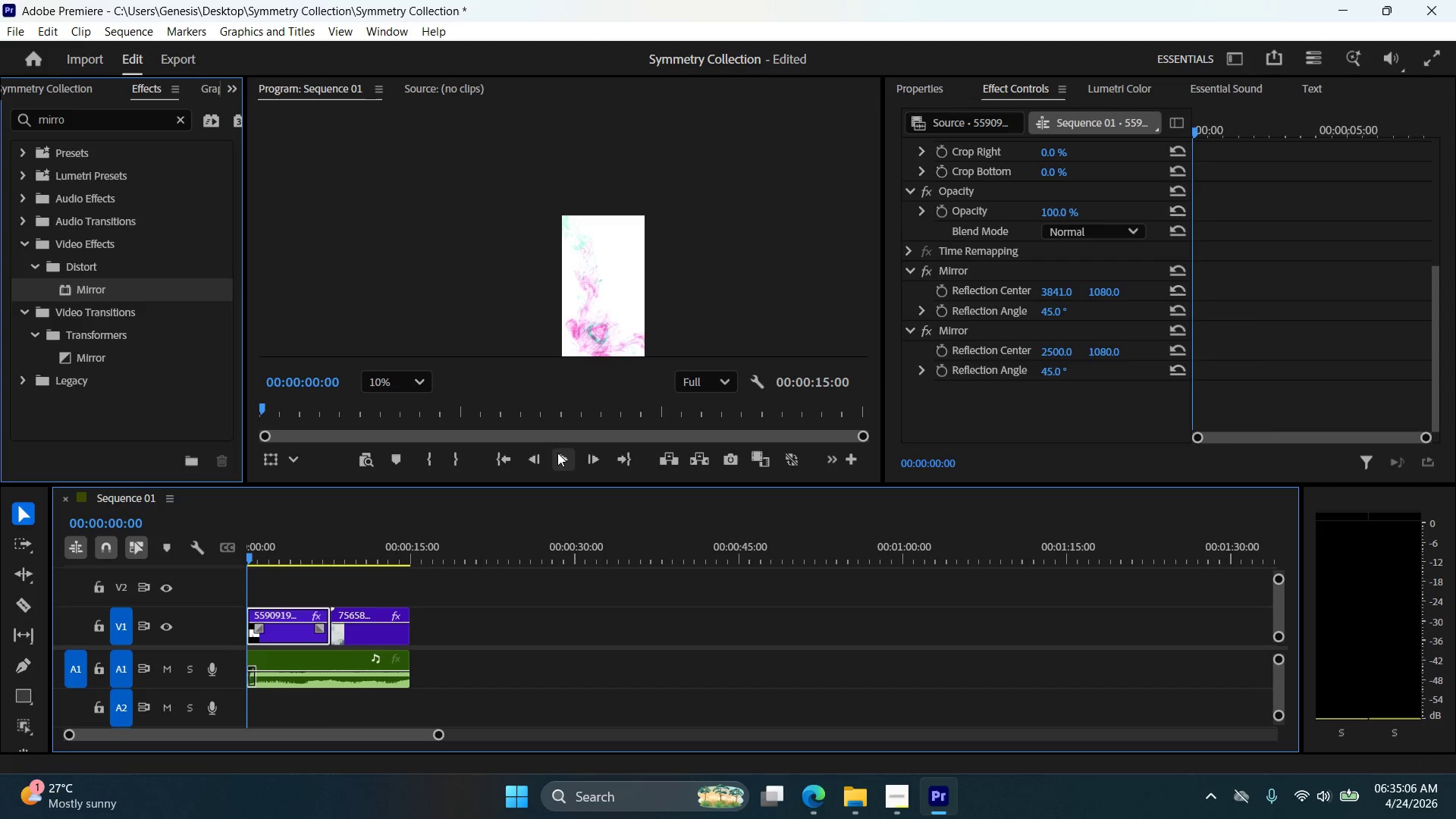 
left_click([563, 455])
 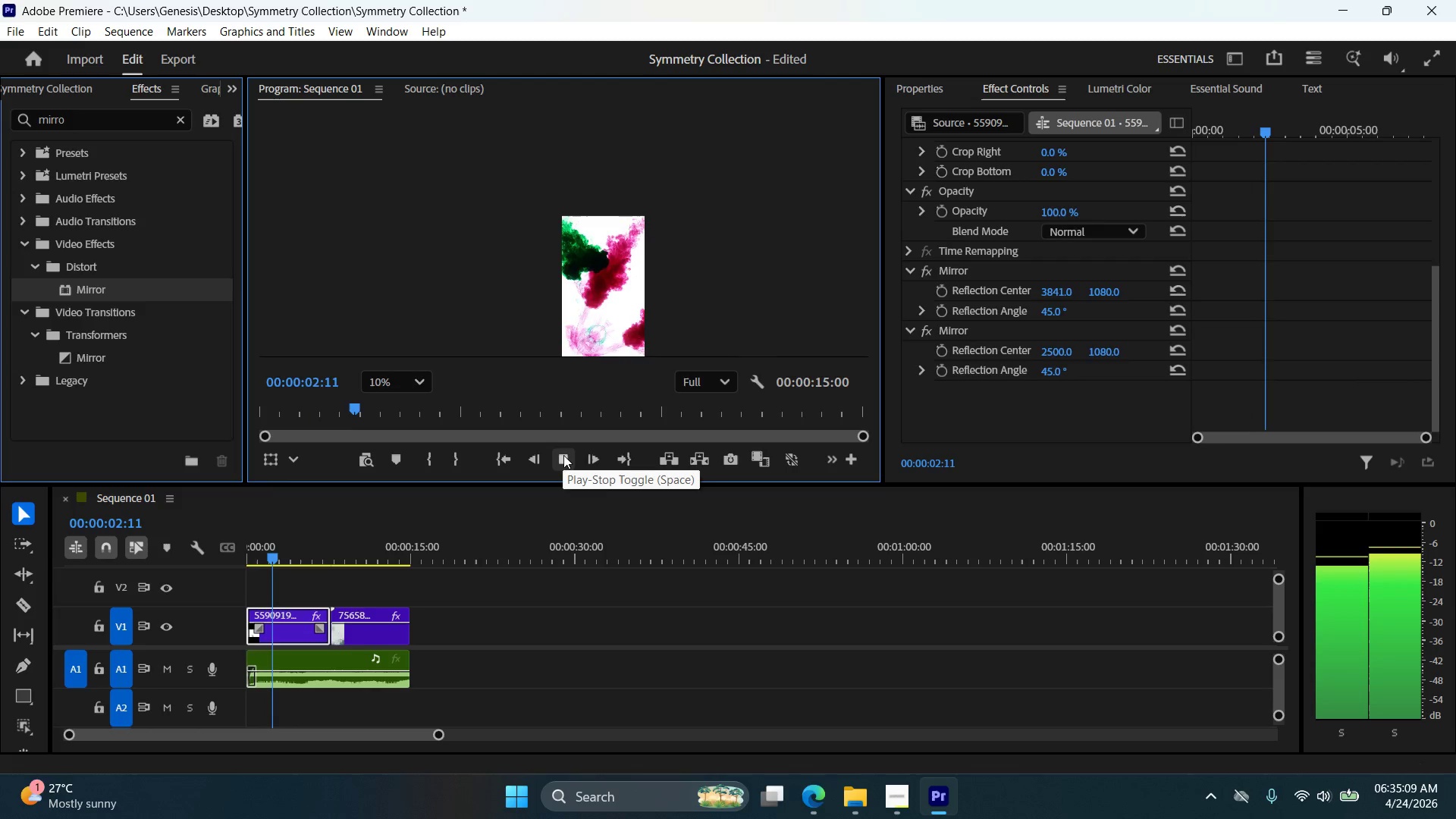 
left_click([563, 455])
 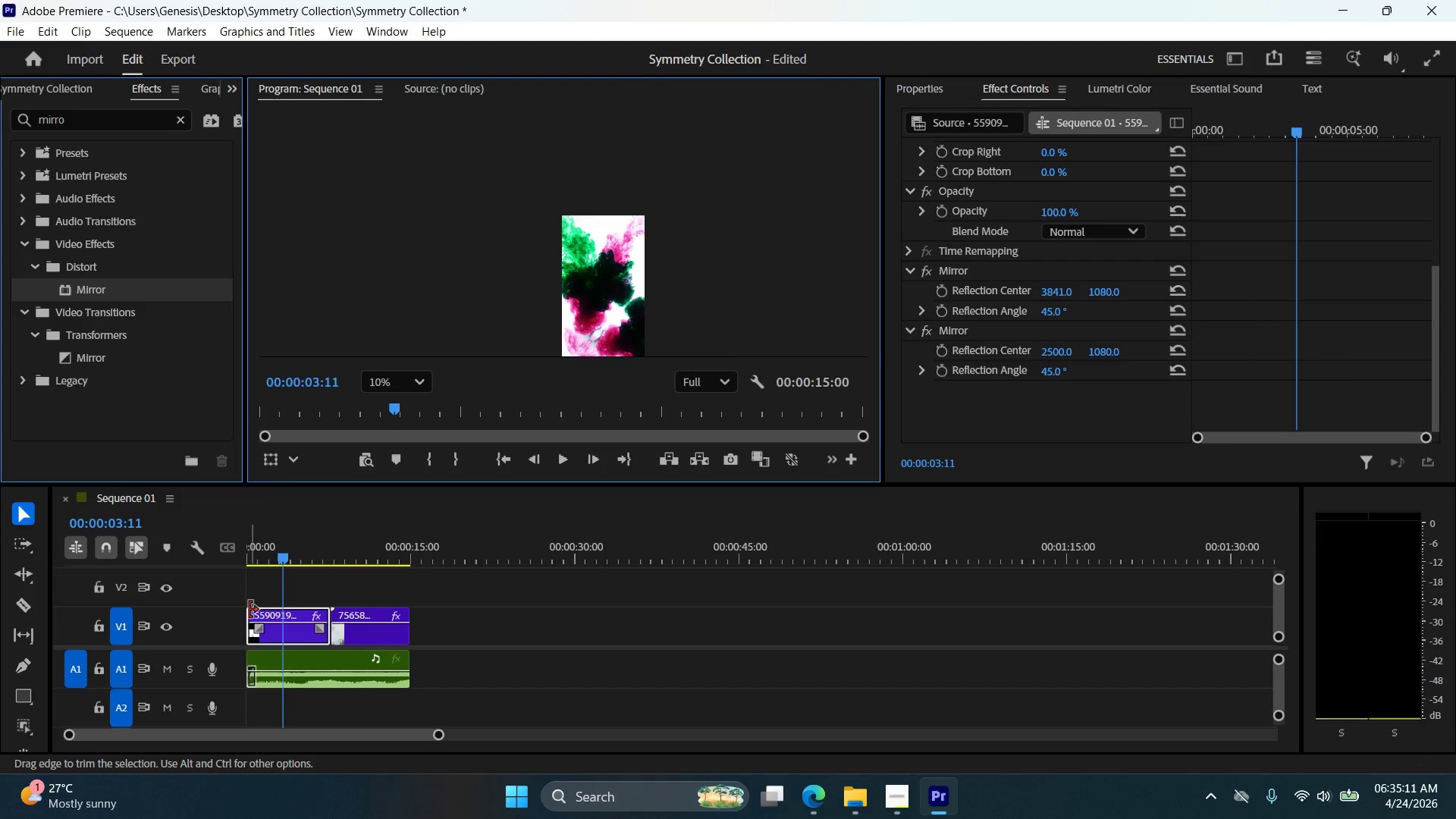 
left_click_drag(start_coordinate=[250, 610], to_coordinate=[260, 610])
 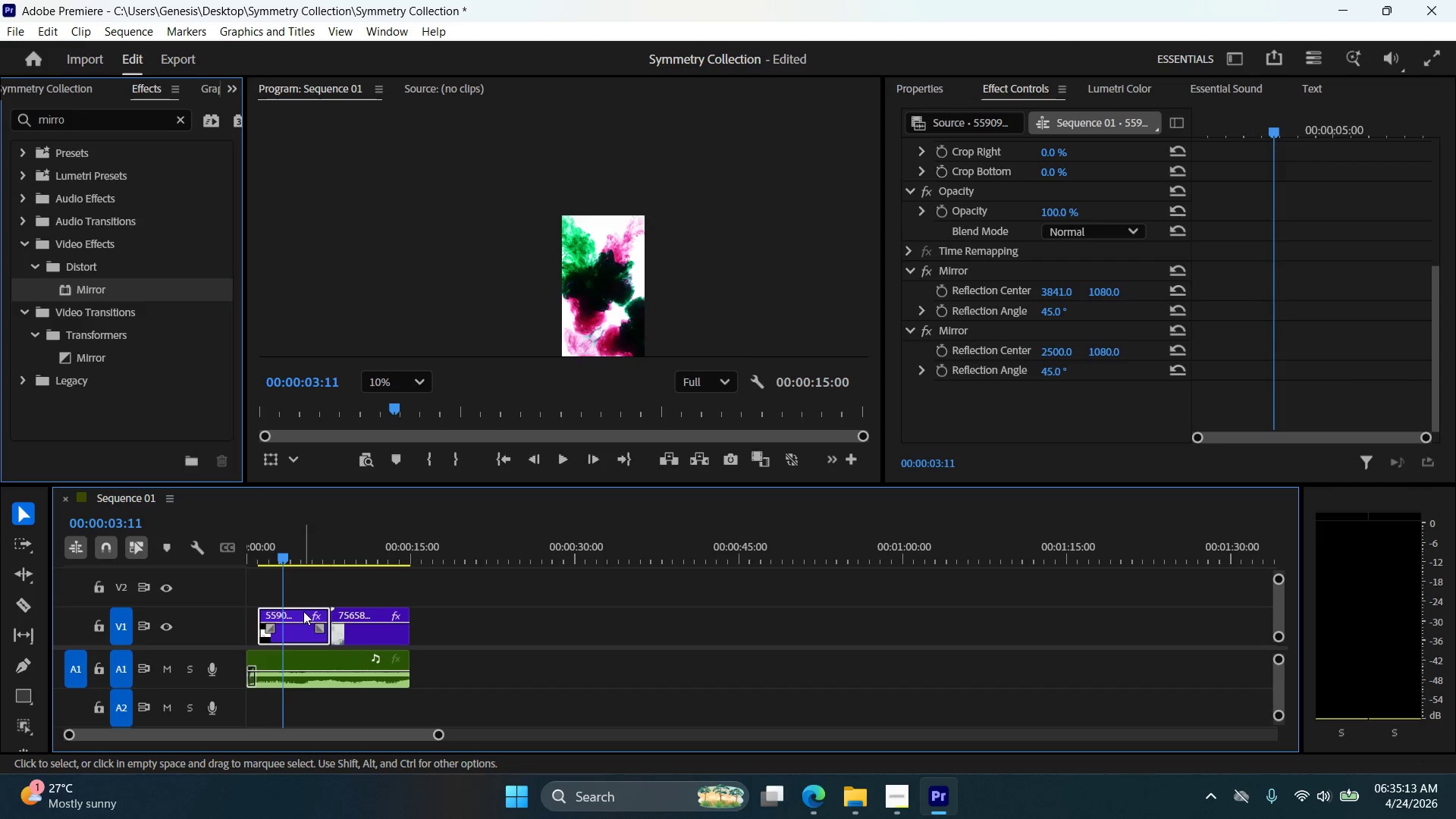 
left_click_drag(start_coordinate=[303, 611], to_coordinate=[282, 613])
 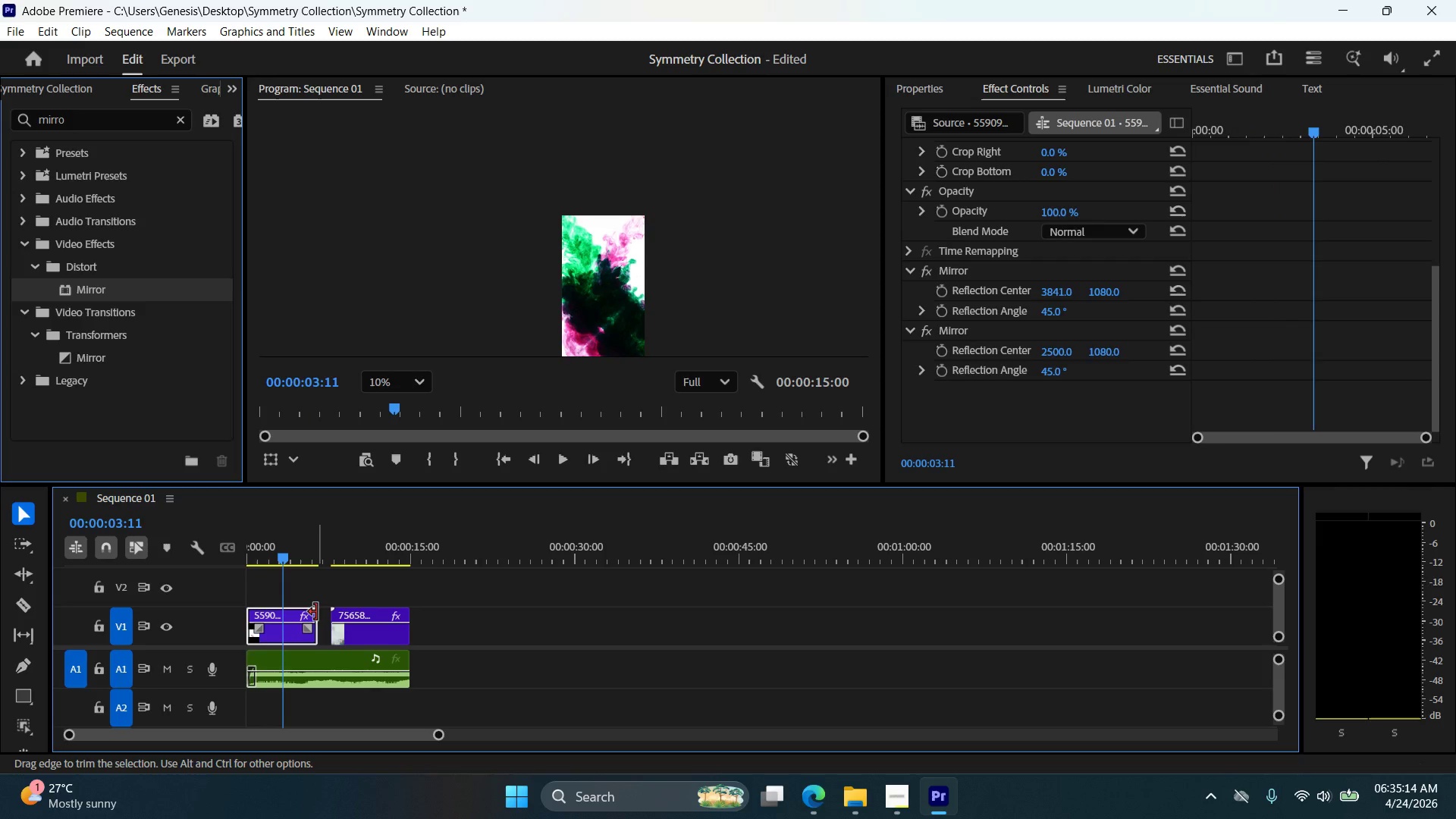 
left_click_drag(start_coordinate=[316, 612], to_coordinate=[327, 613])
 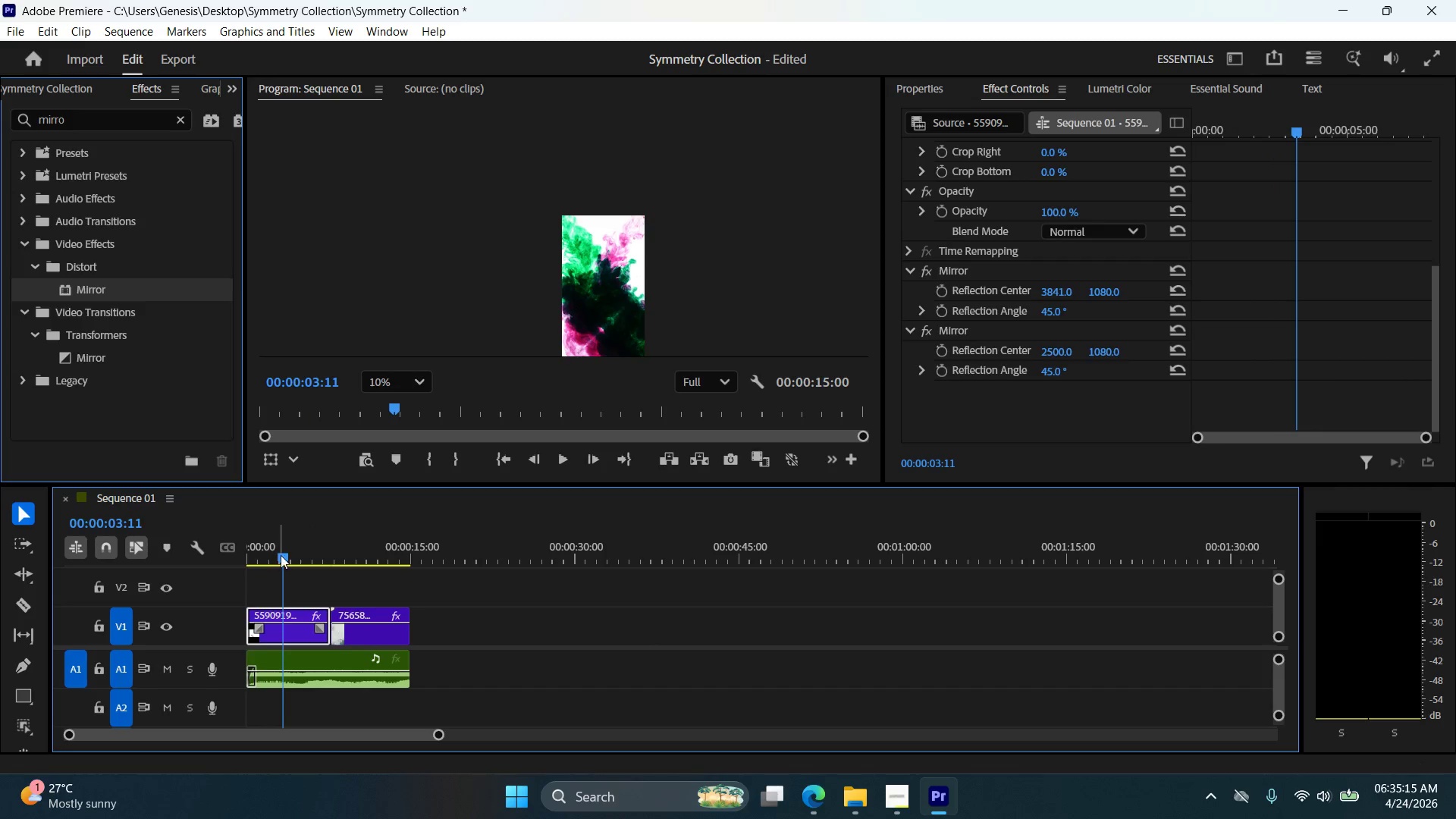 
left_click_drag(start_coordinate=[281, 556], to_coordinate=[218, 560])
 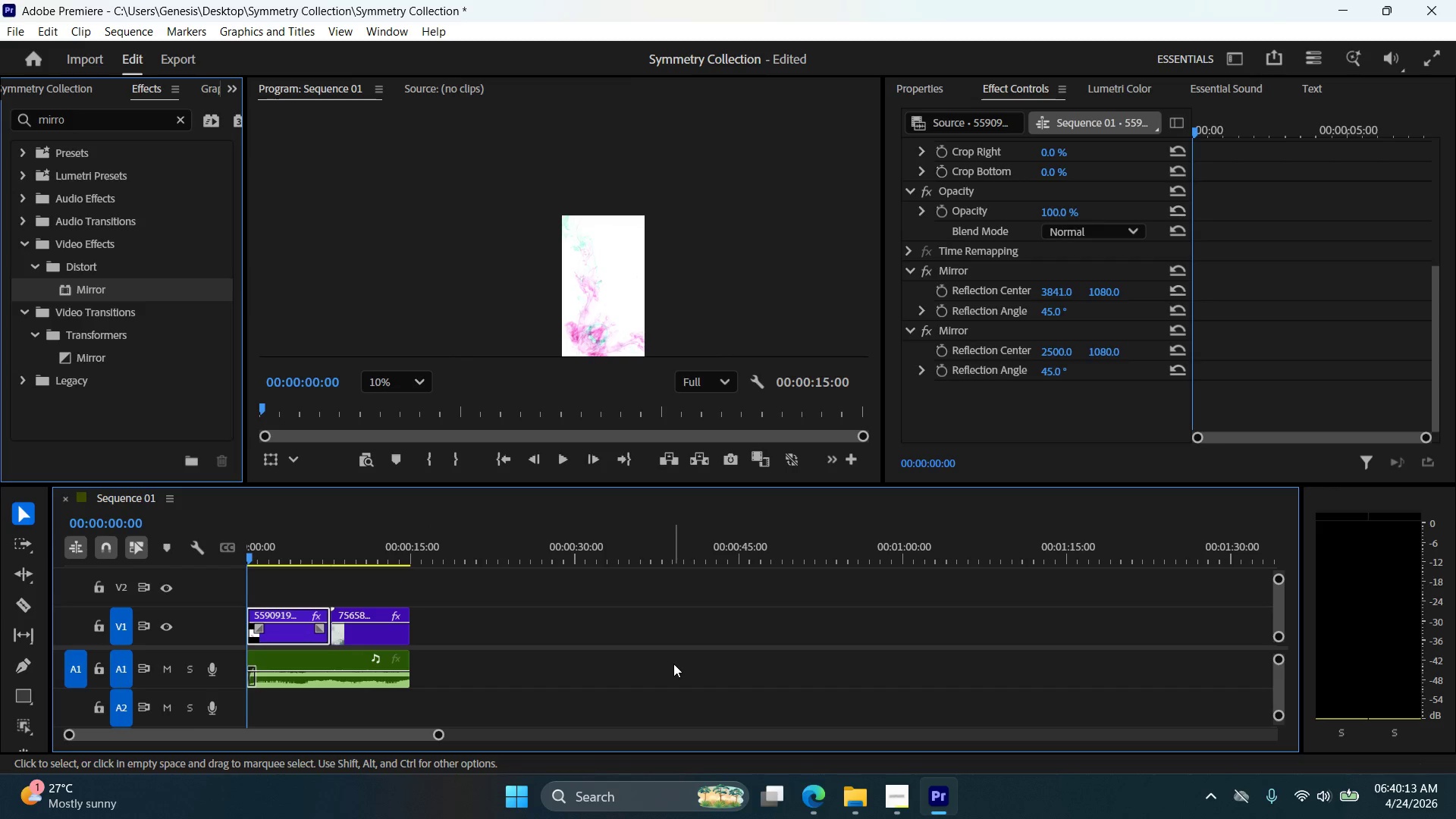 
wait(301.98)
 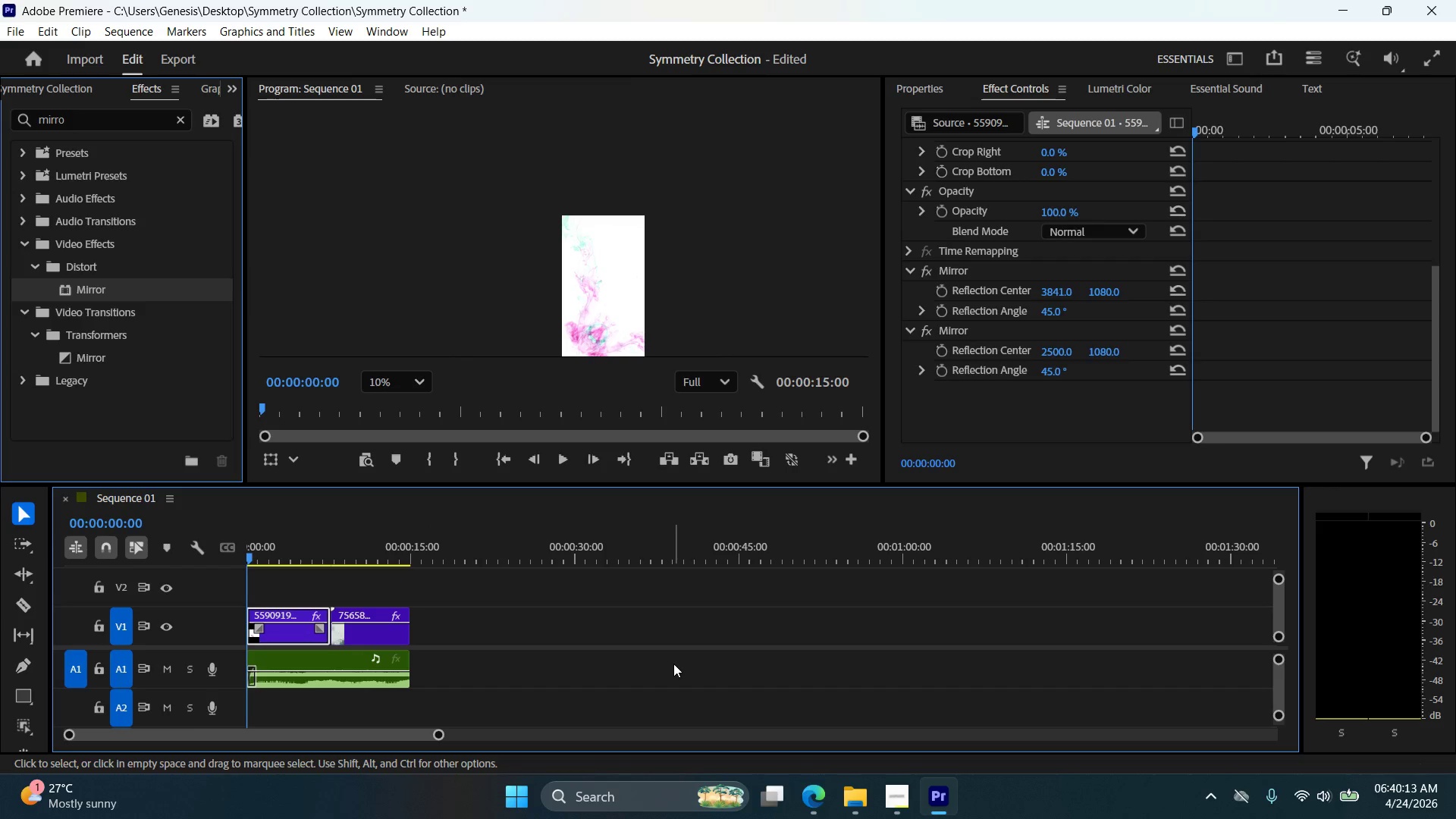 
left_click([566, 460])
 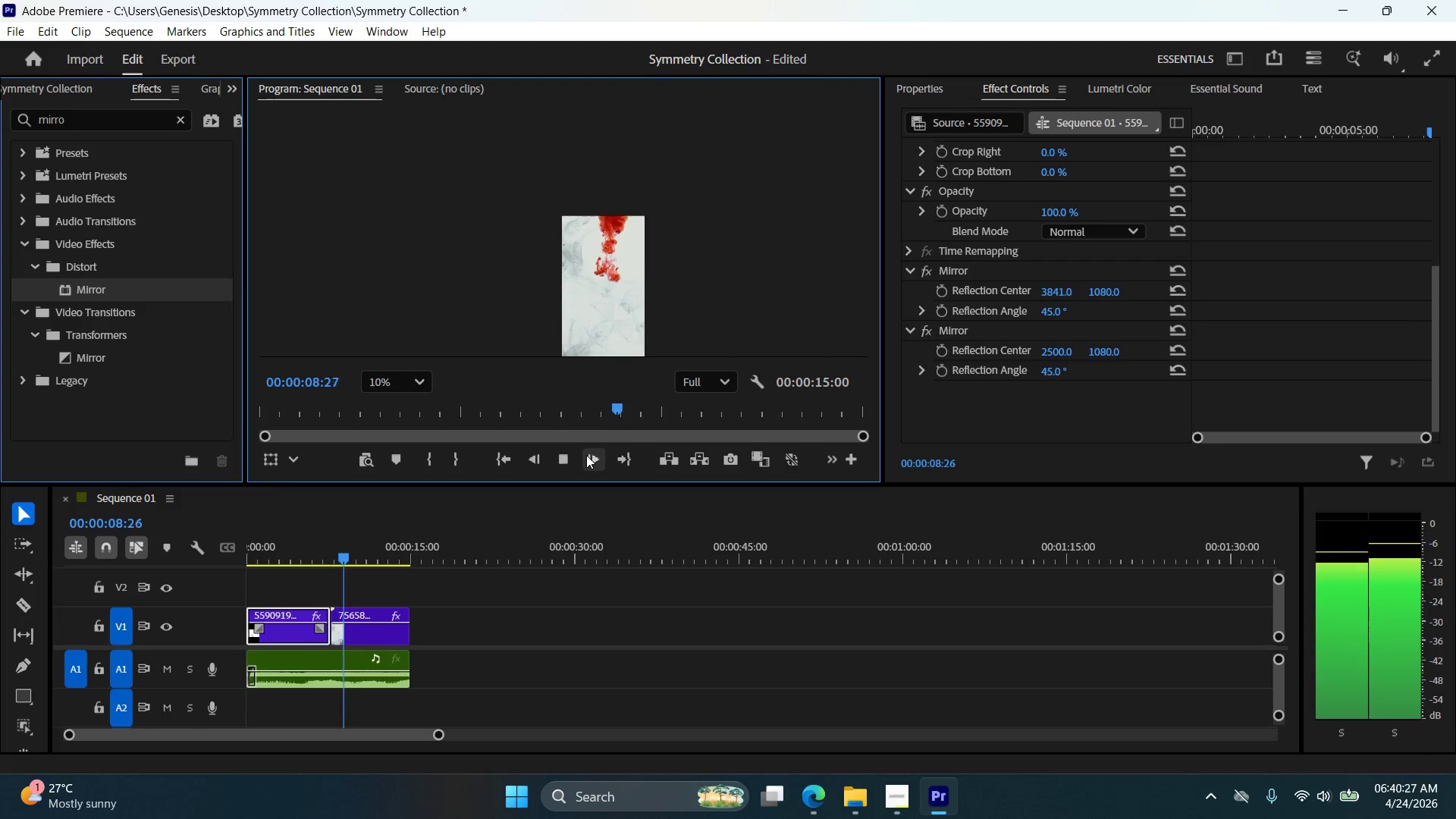 
wait(14.09)
 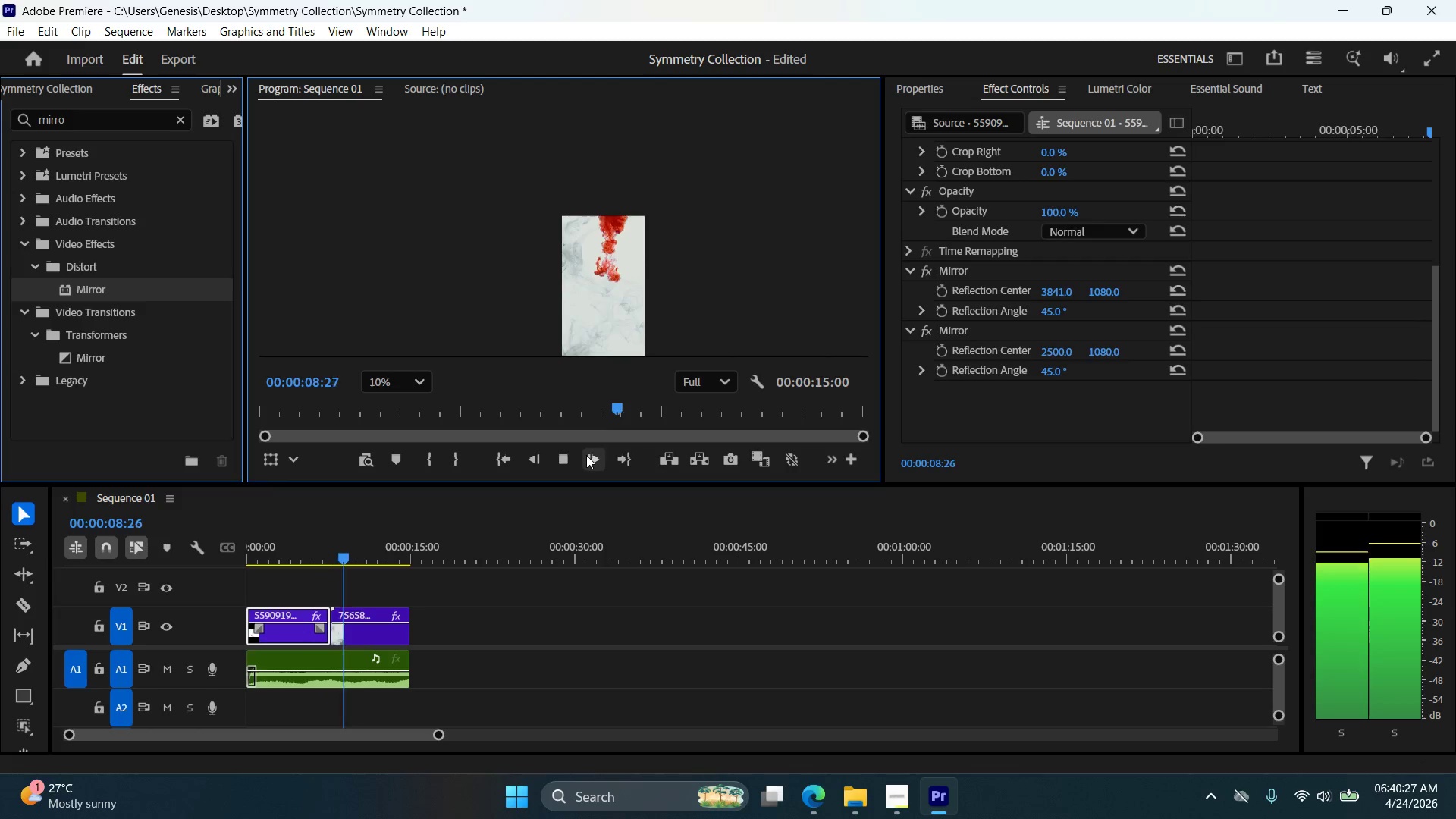 
left_click([571, 457])
 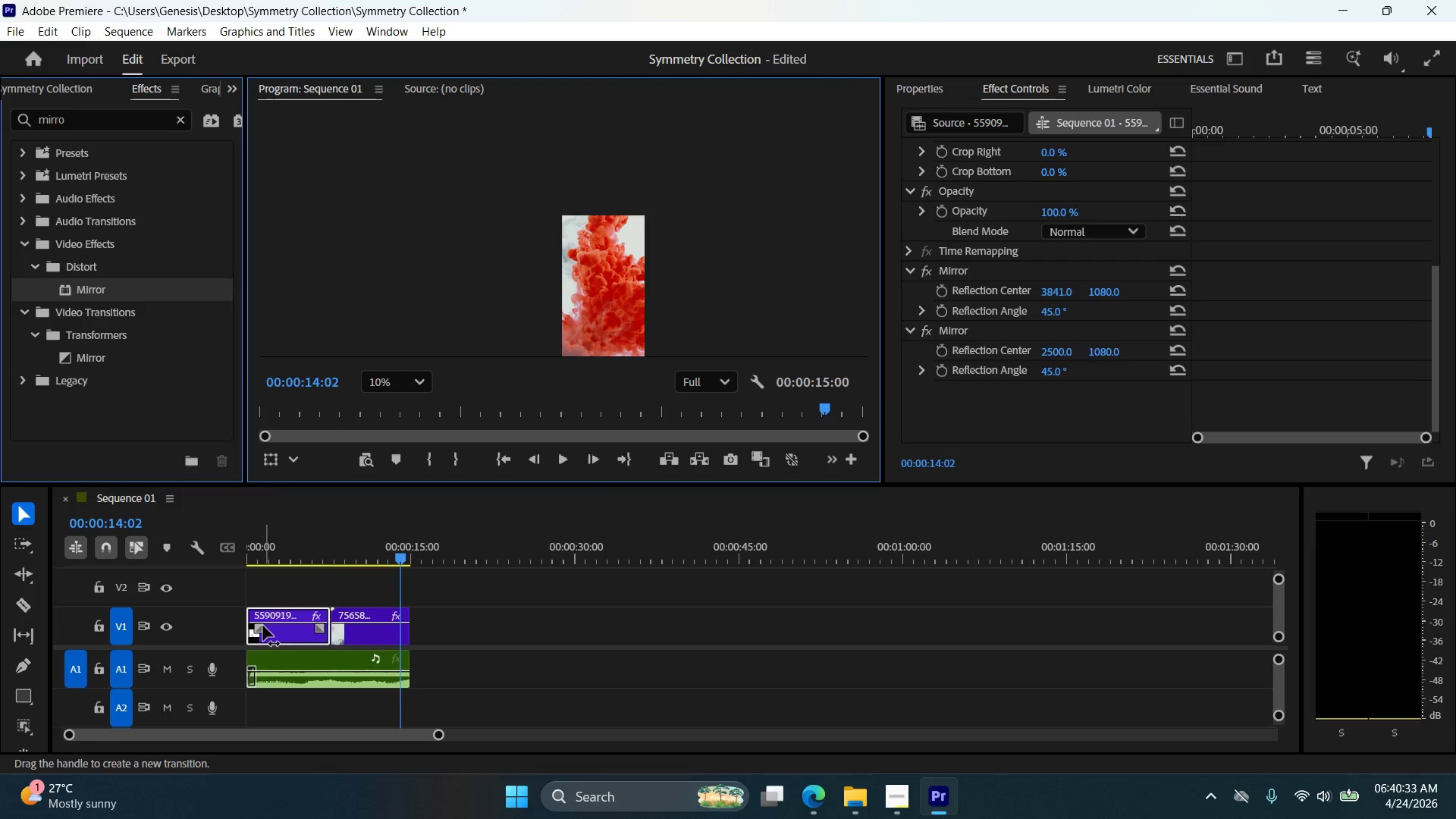 
left_click_drag(start_coordinate=[261, 626], to_coordinate=[265, 626])
 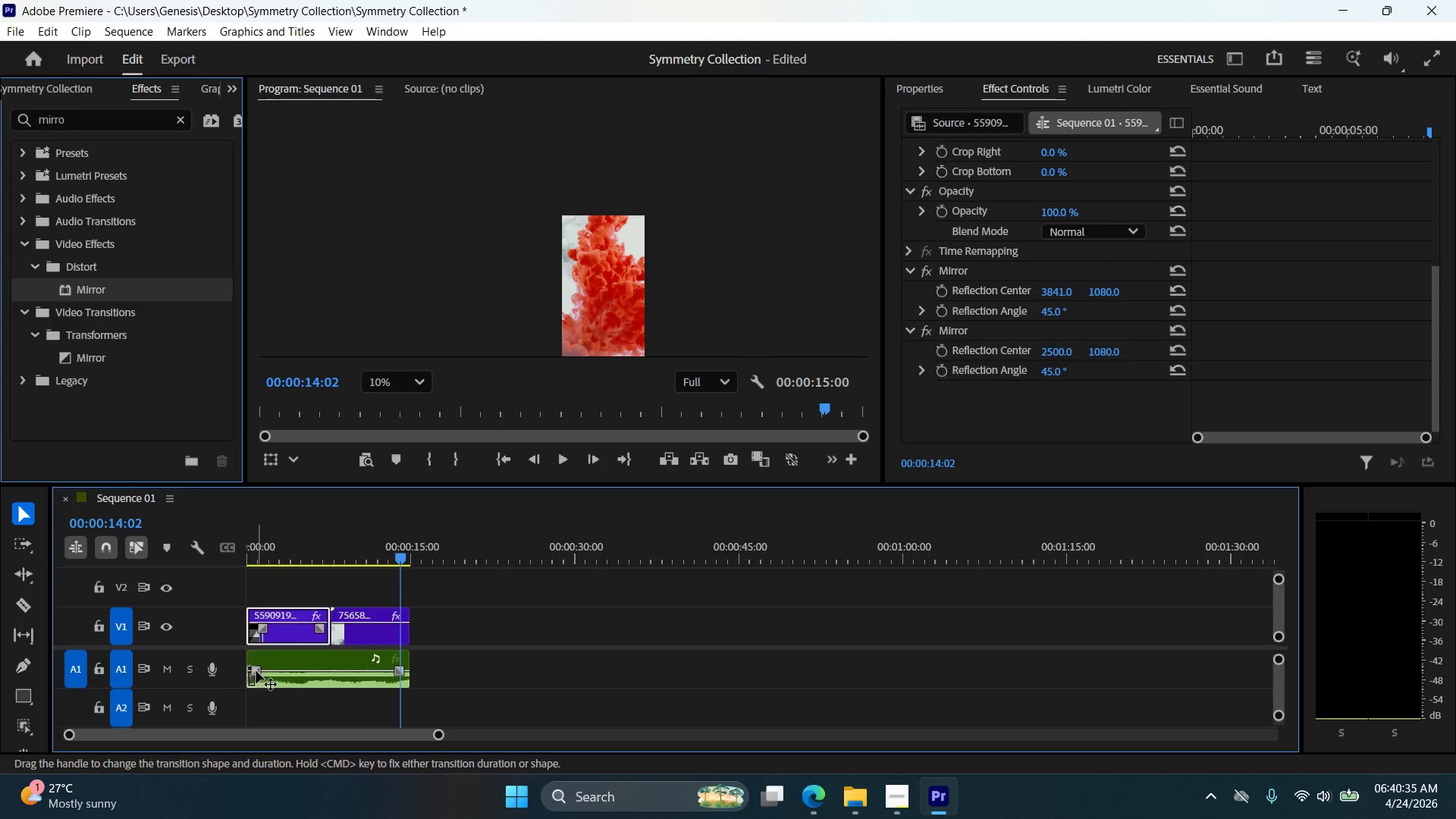 
left_click_drag(start_coordinate=[256, 671], to_coordinate=[260, 673])
 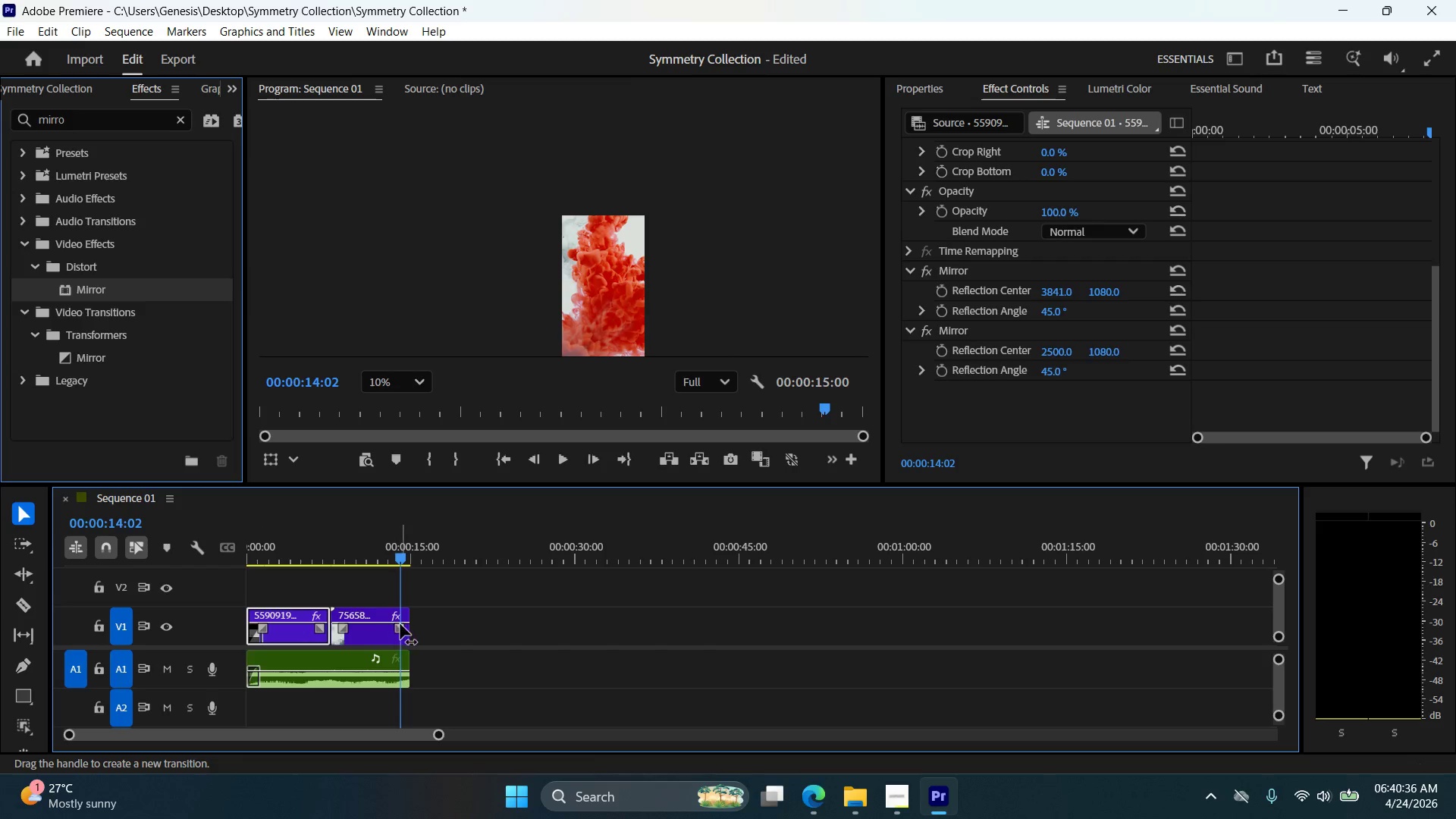 
left_click_drag(start_coordinate=[400, 624], to_coordinate=[394, 626])
 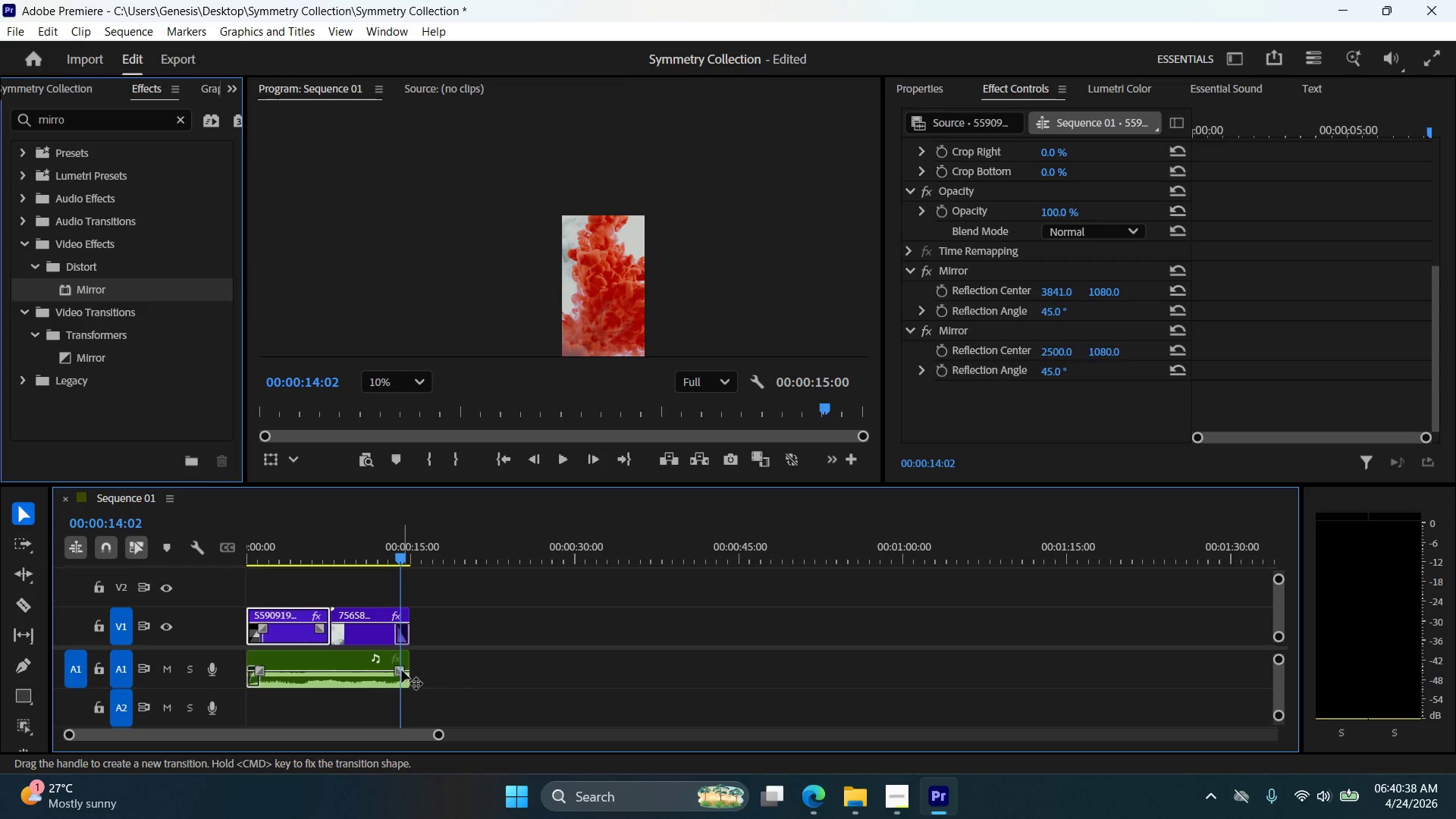 
left_click_drag(start_coordinate=[402, 670], to_coordinate=[390, 673])
 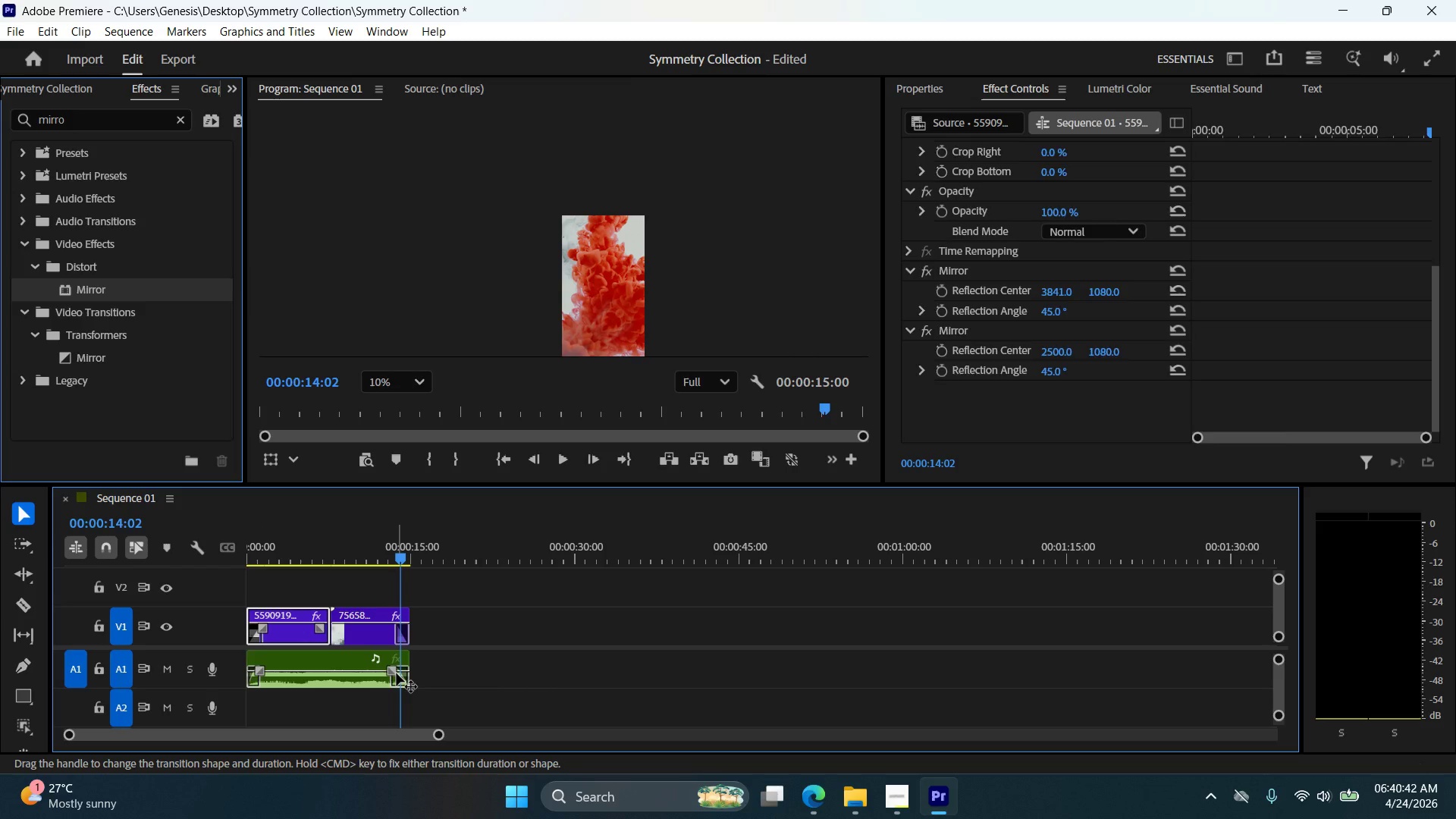 
left_click_drag(start_coordinate=[390, 668], to_coordinate=[394, 669])
 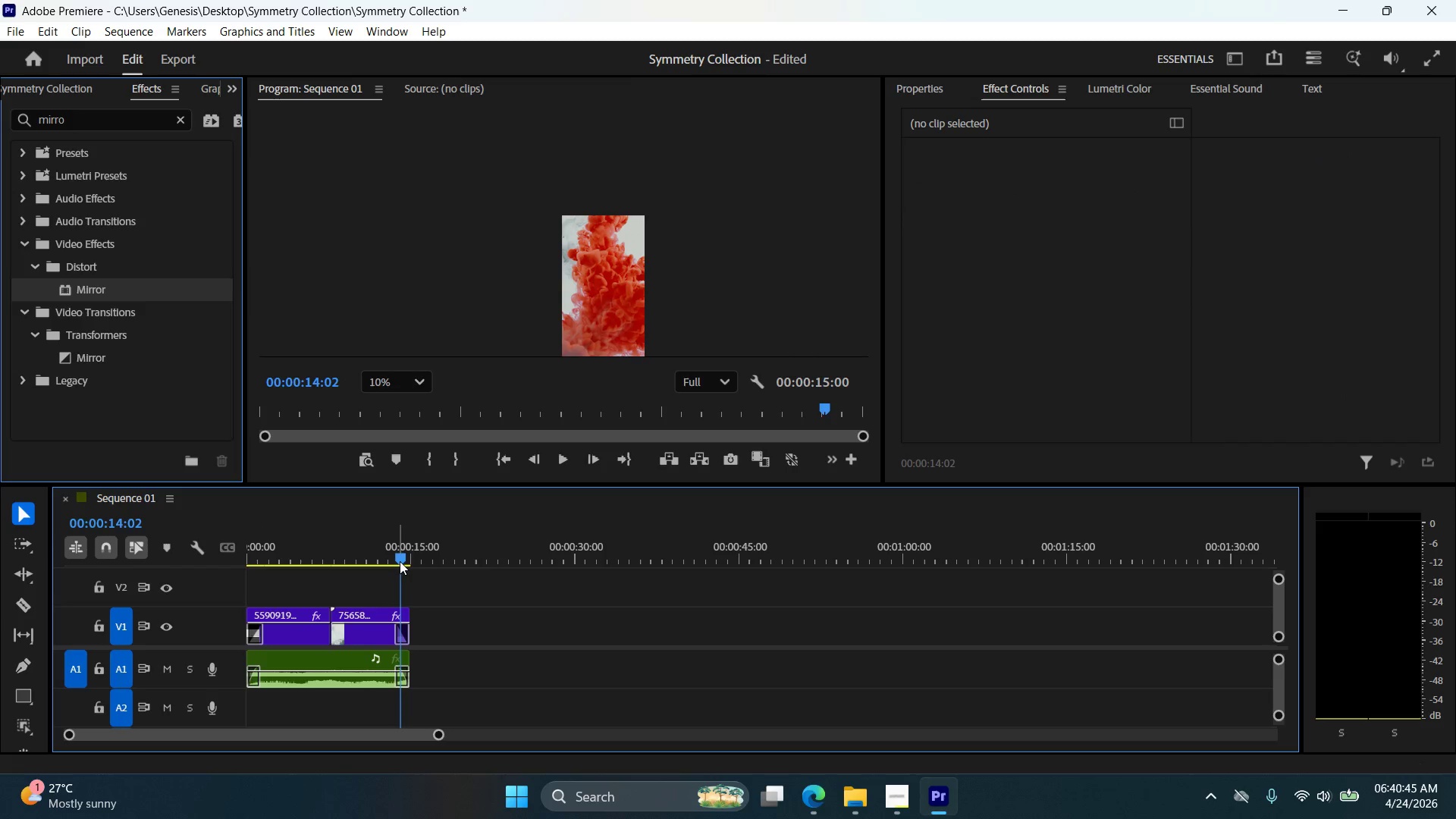 
left_click_drag(start_coordinate=[400, 557], to_coordinate=[287, 551])
 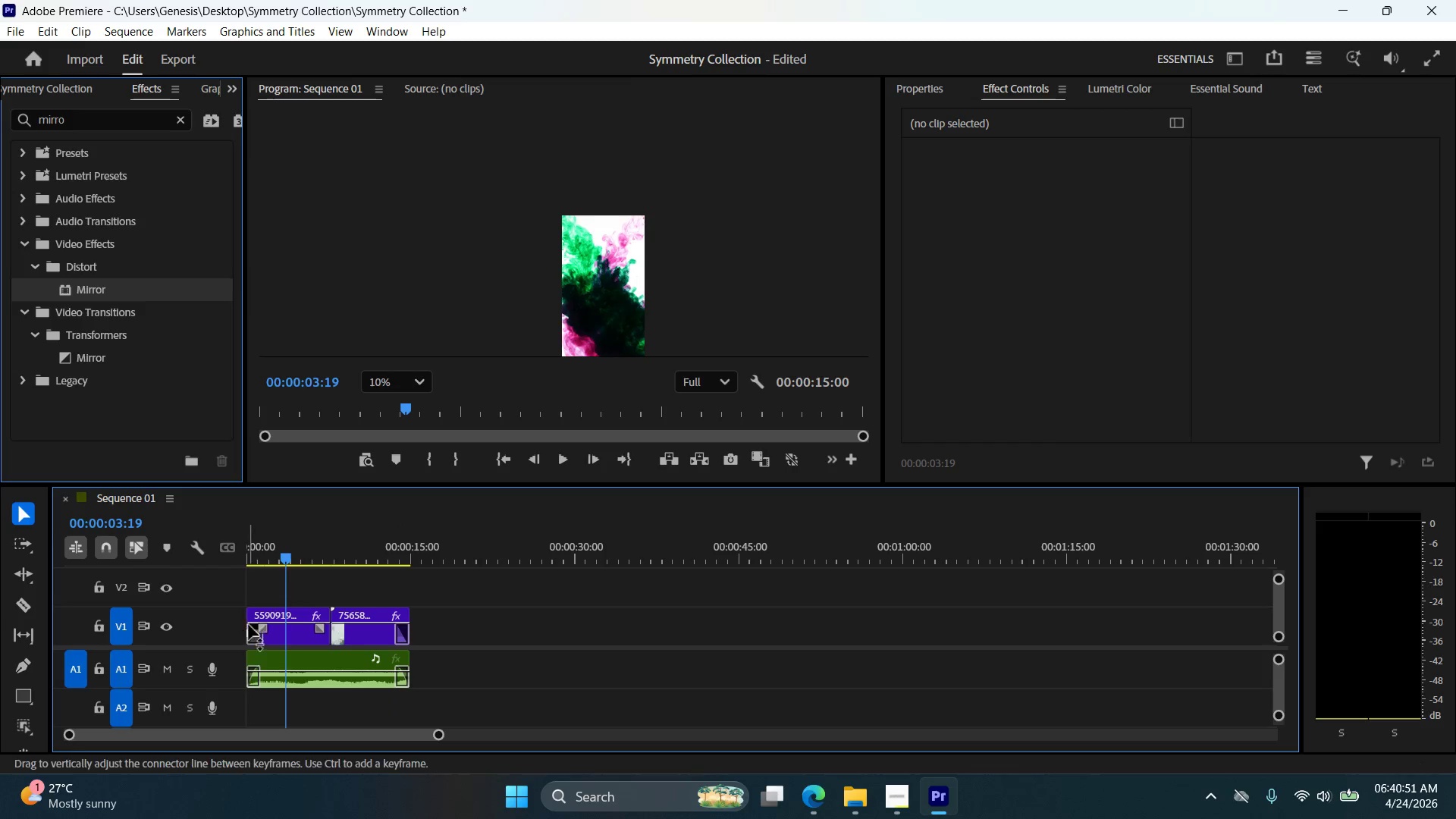 
mouse_move([267, 614])
 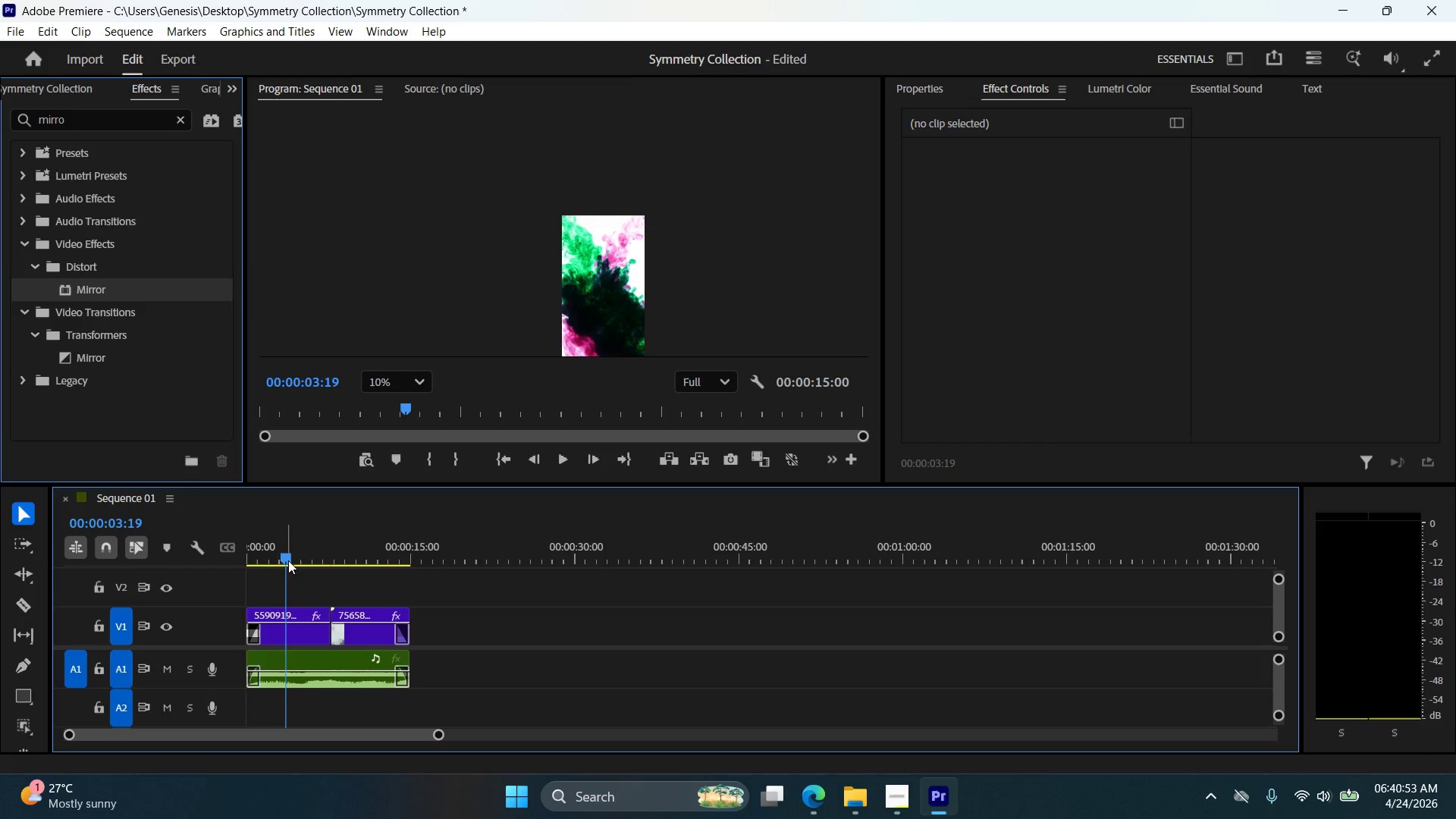 
left_click_drag(start_coordinate=[288, 557], to_coordinate=[421, 556])
 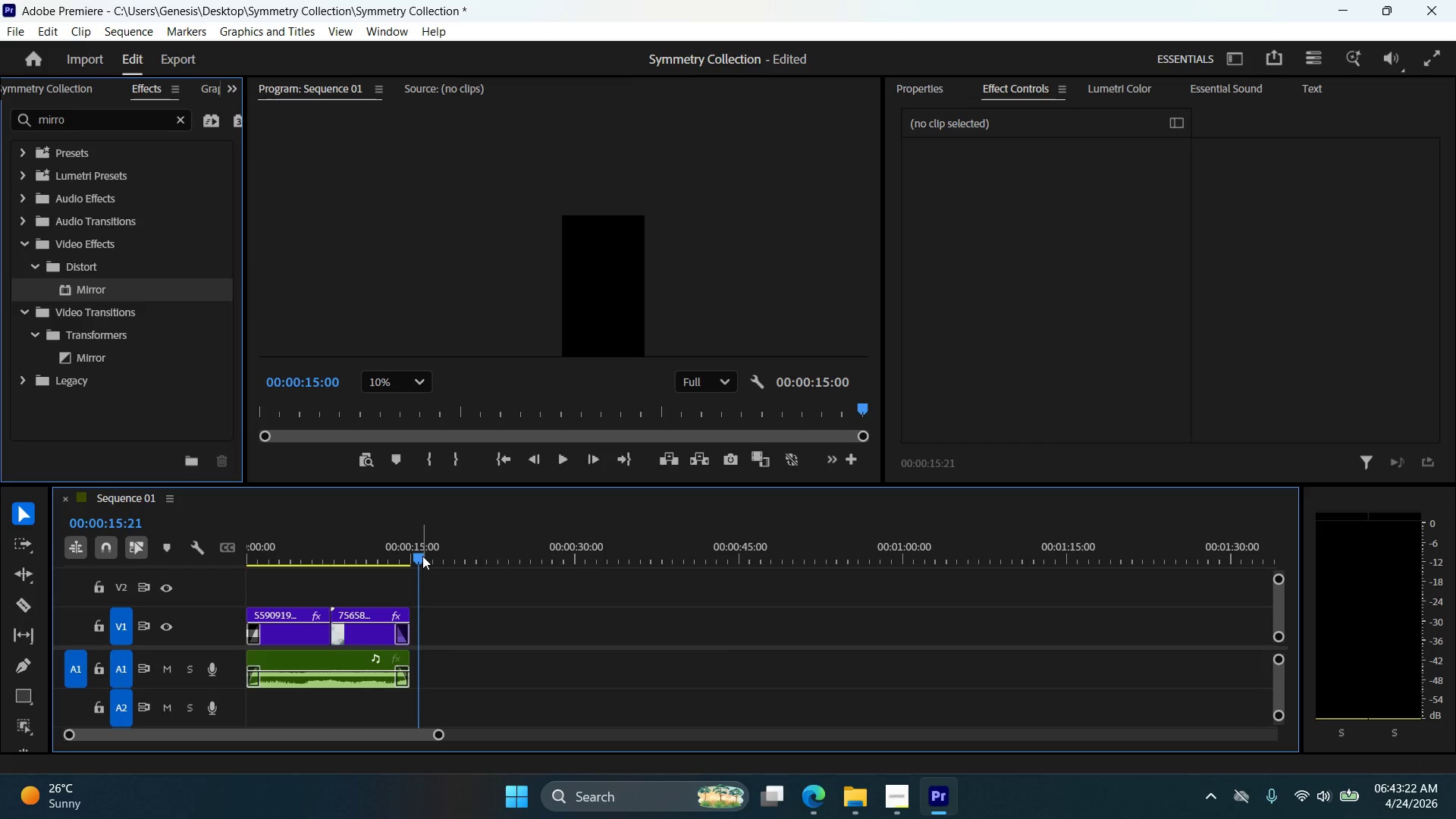 
wait(150.28)
 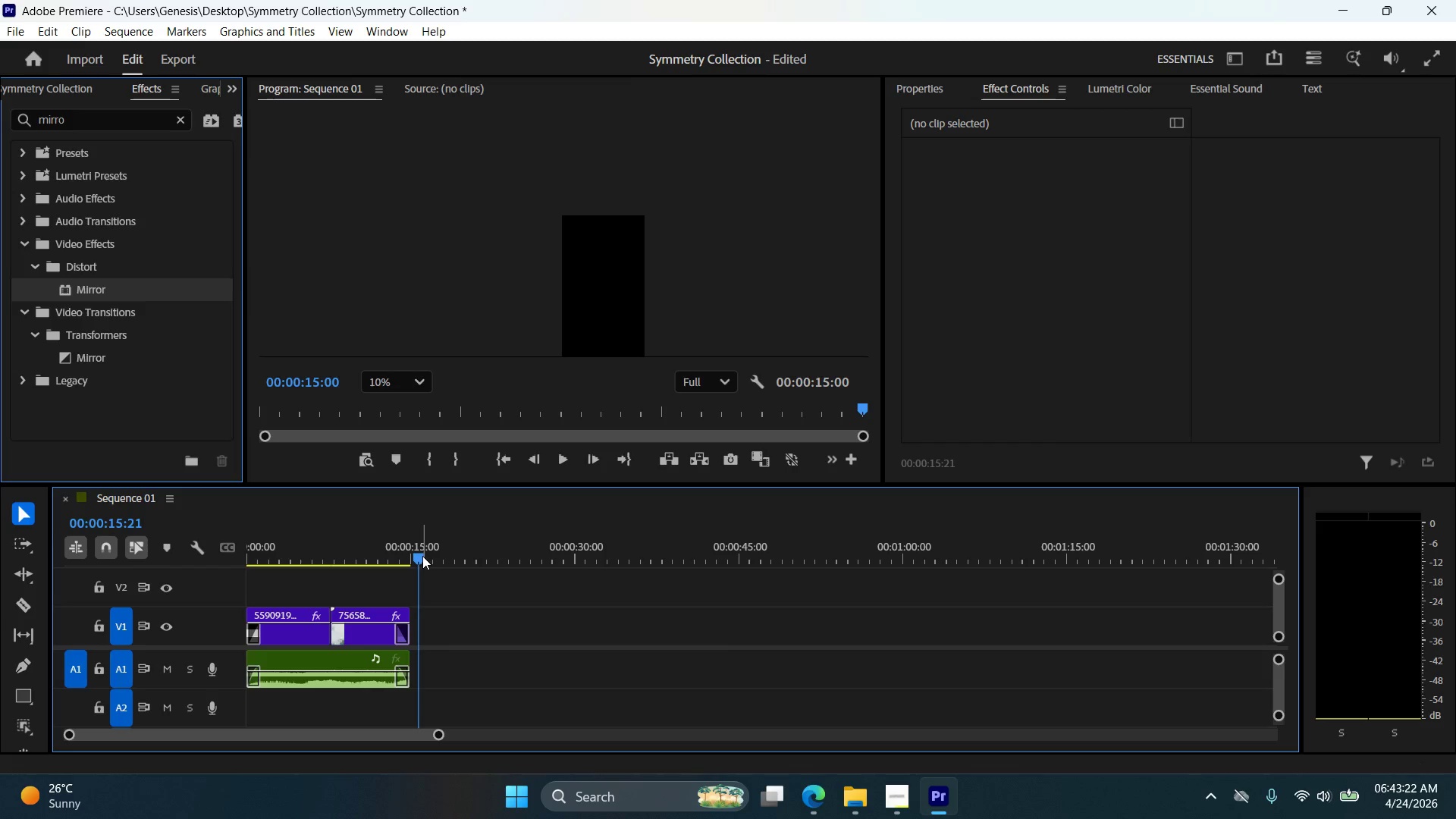 
left_click_drag(start_coordinate=[416, 557], to_coordinate=[225, 549])
 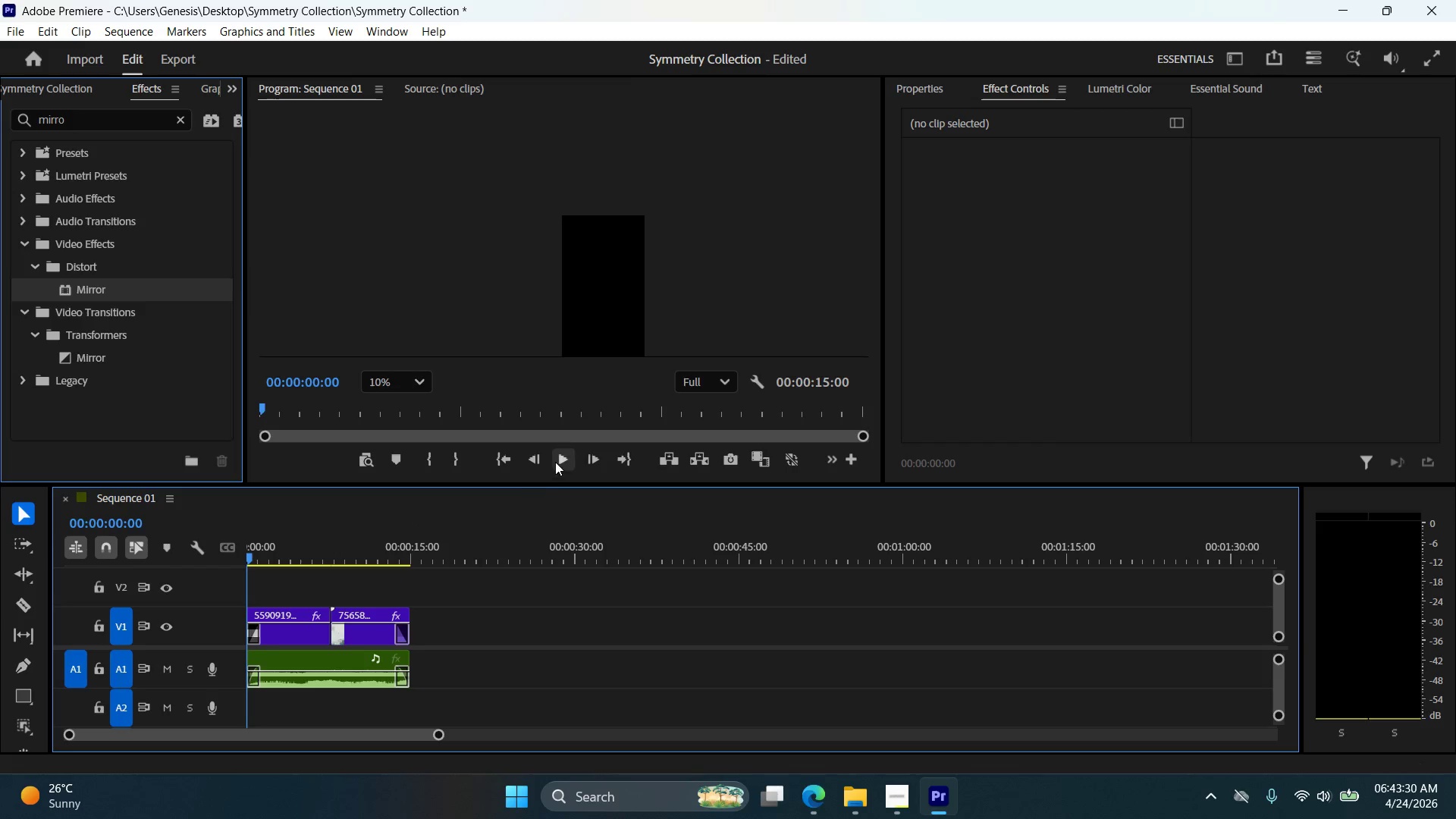 
left_click([555, 462])
 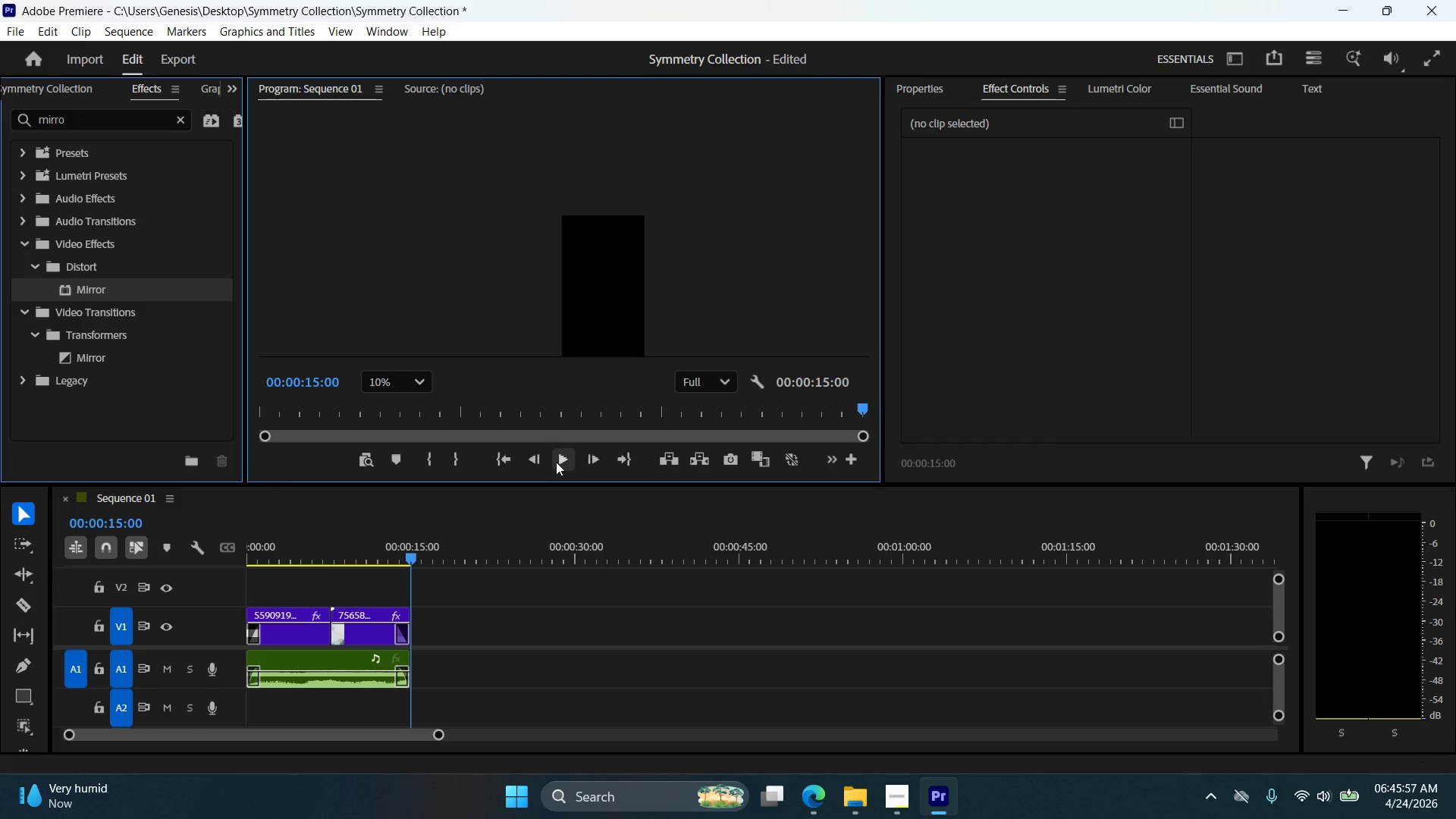 
wait(152.0)
 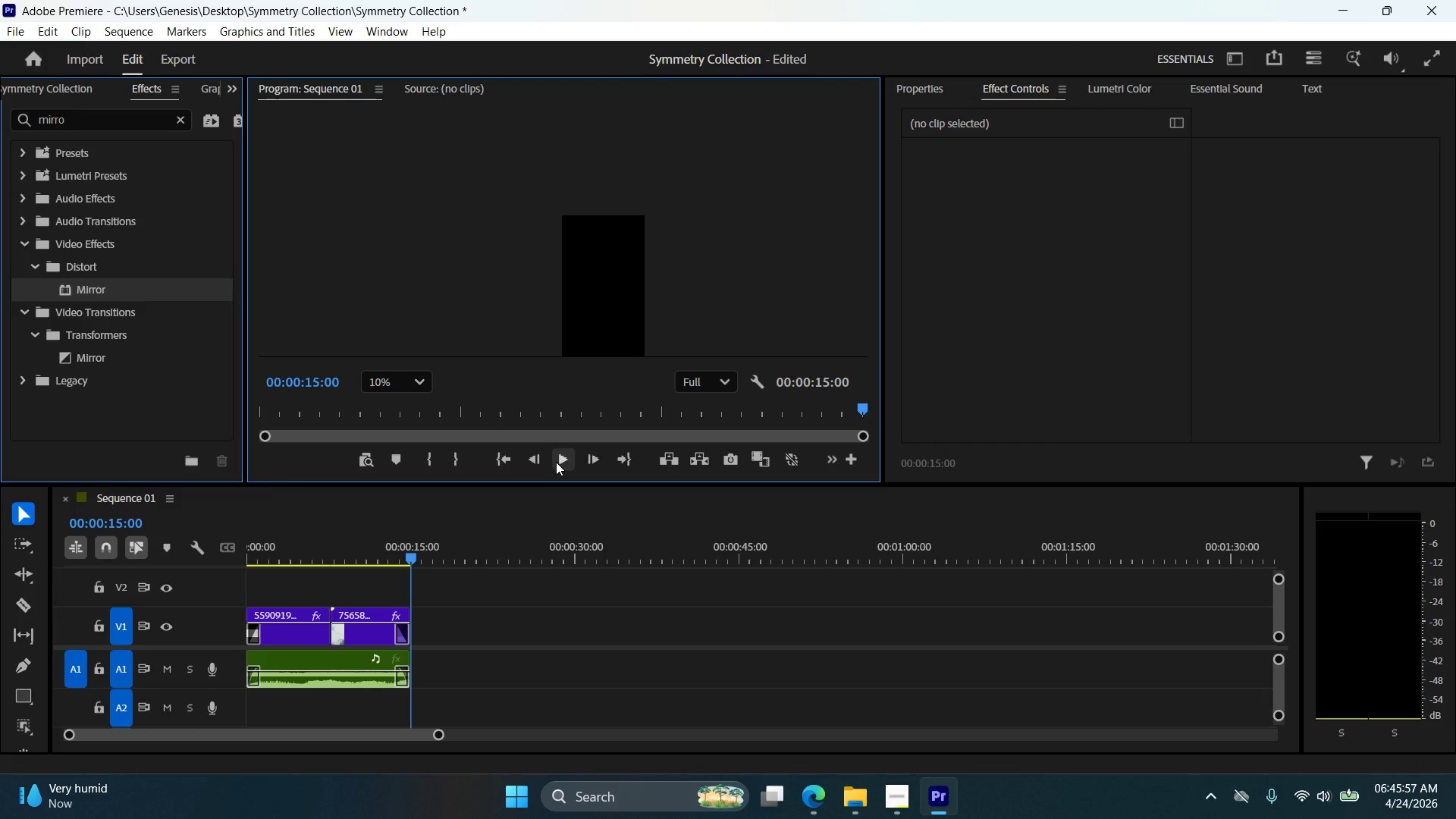 
left_click_drag(start_coordinate=[408, 555], to_coordinate=[323, 548])
 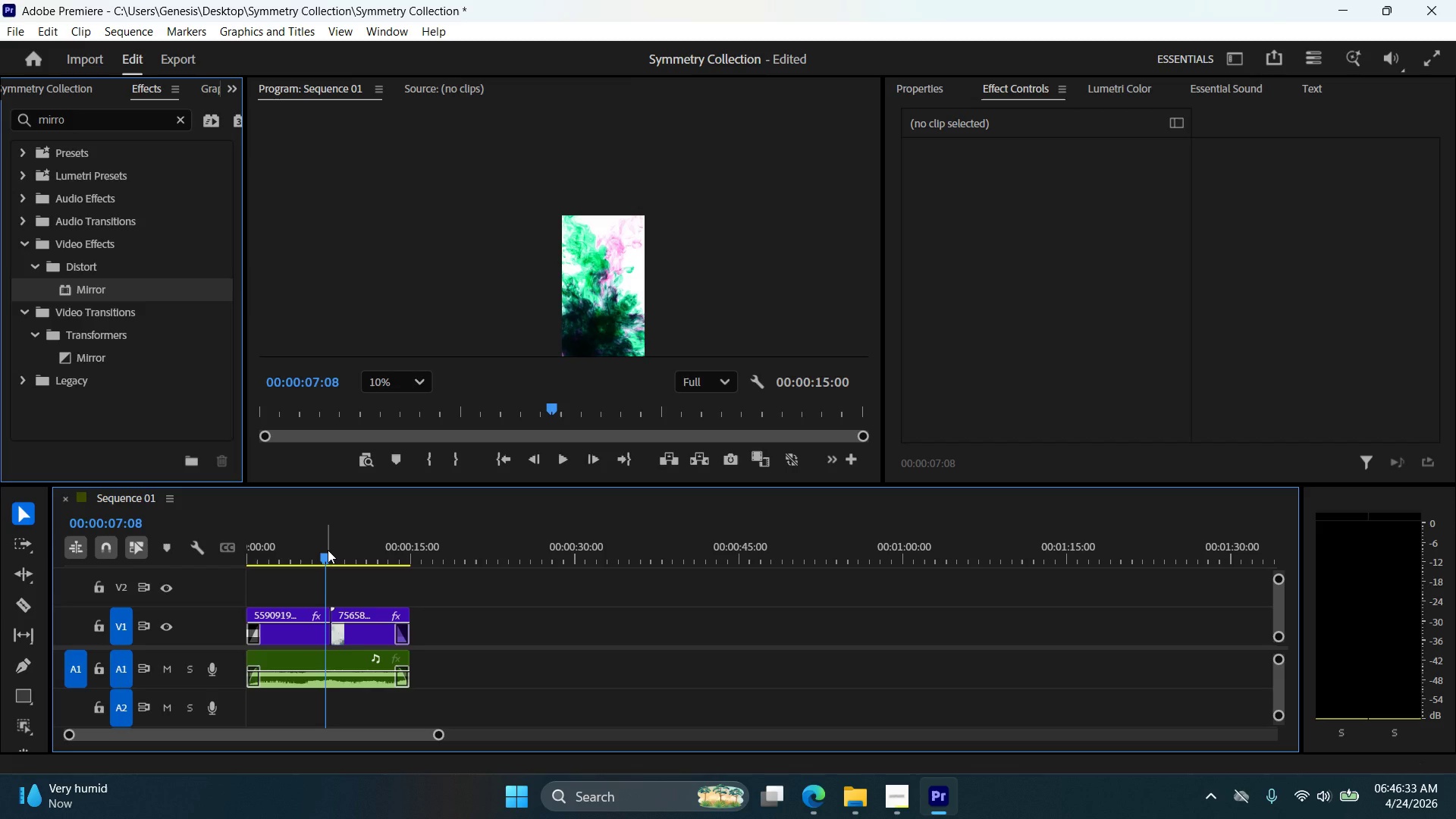 
wait(23.31)
 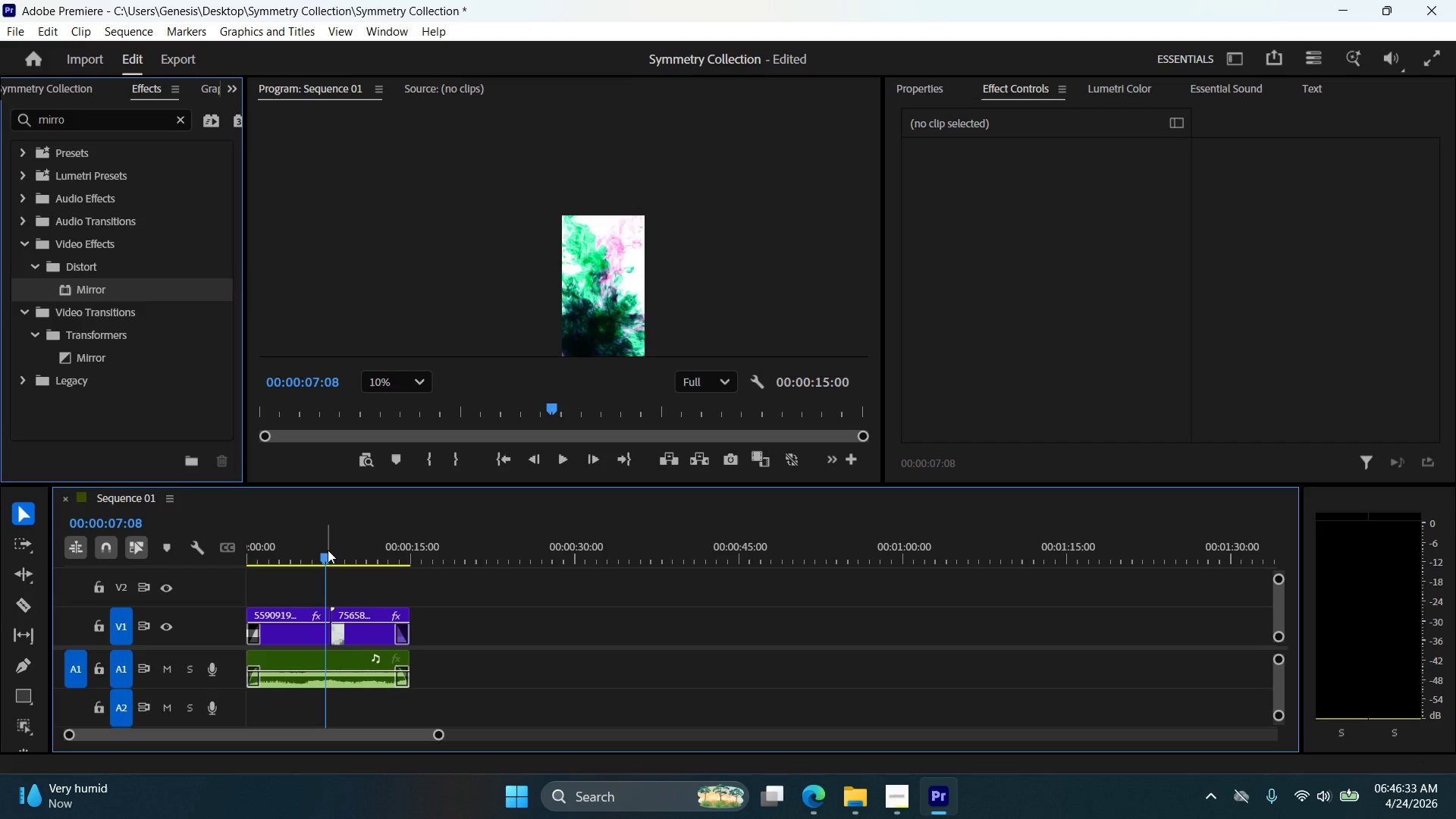 
left_click([890, 811])